 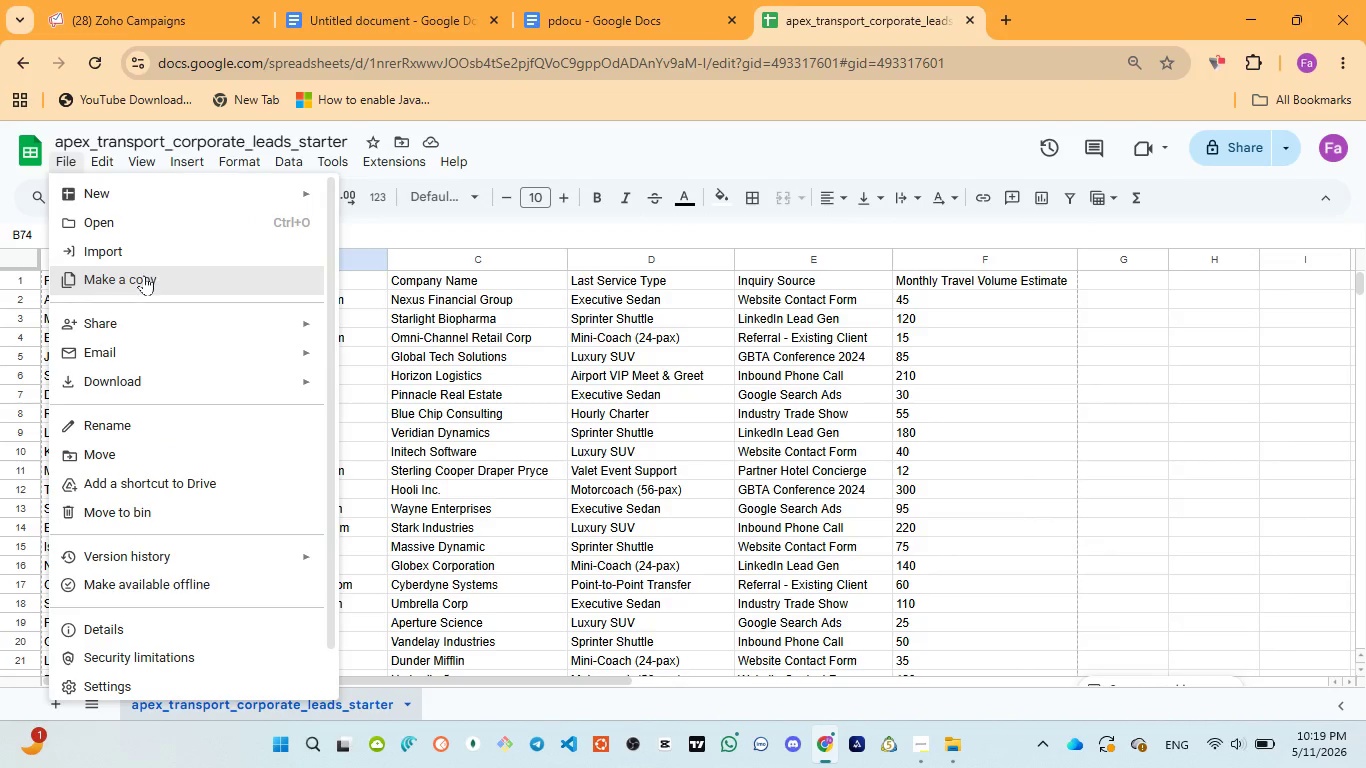 
left_click([474, 502])
 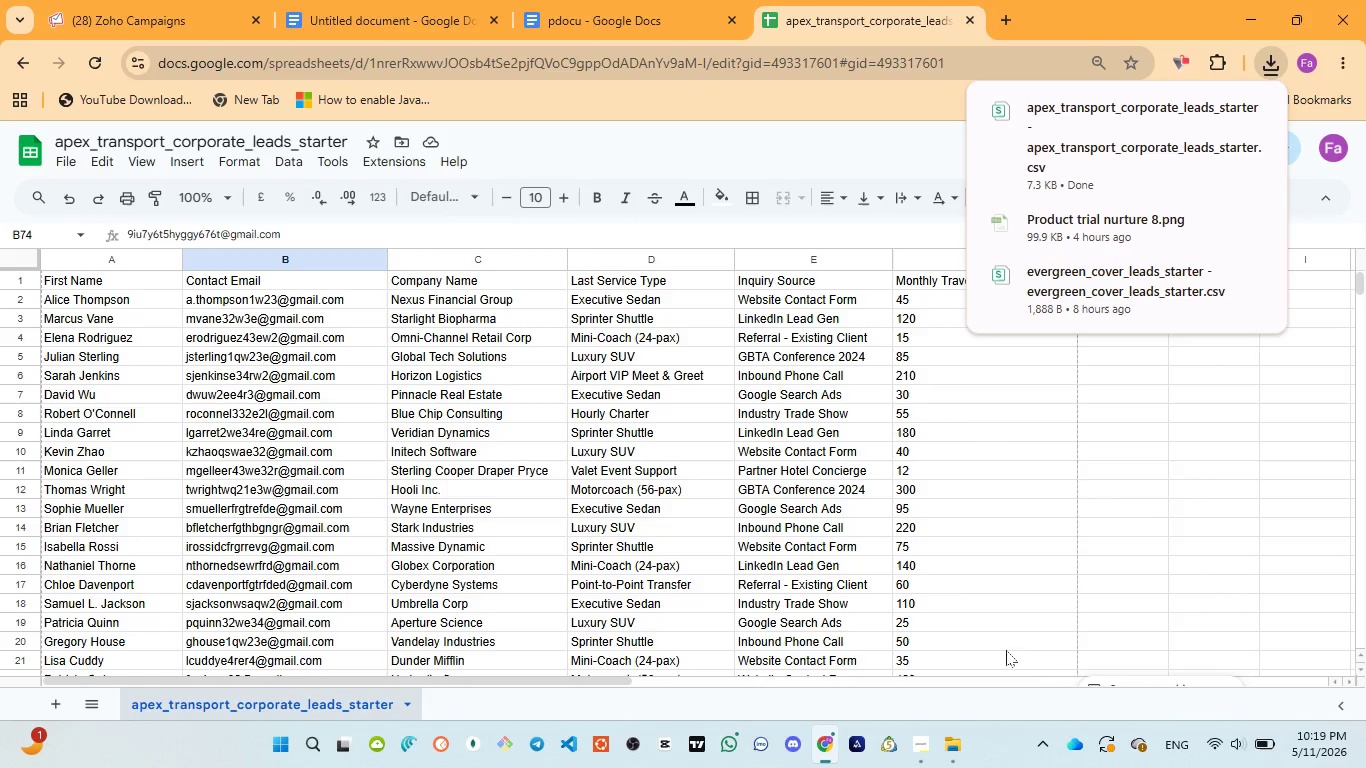 
wait(6.52)
 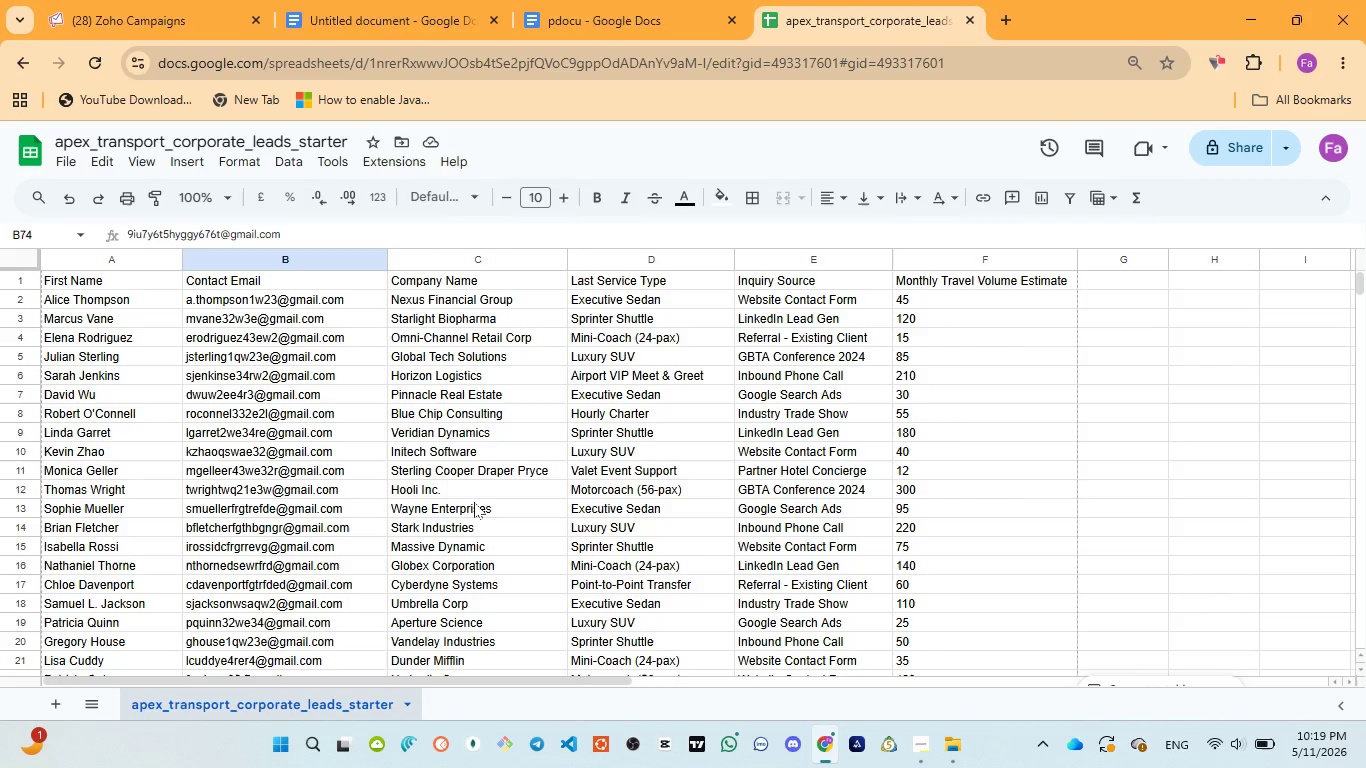 
left_click([955, 681])
 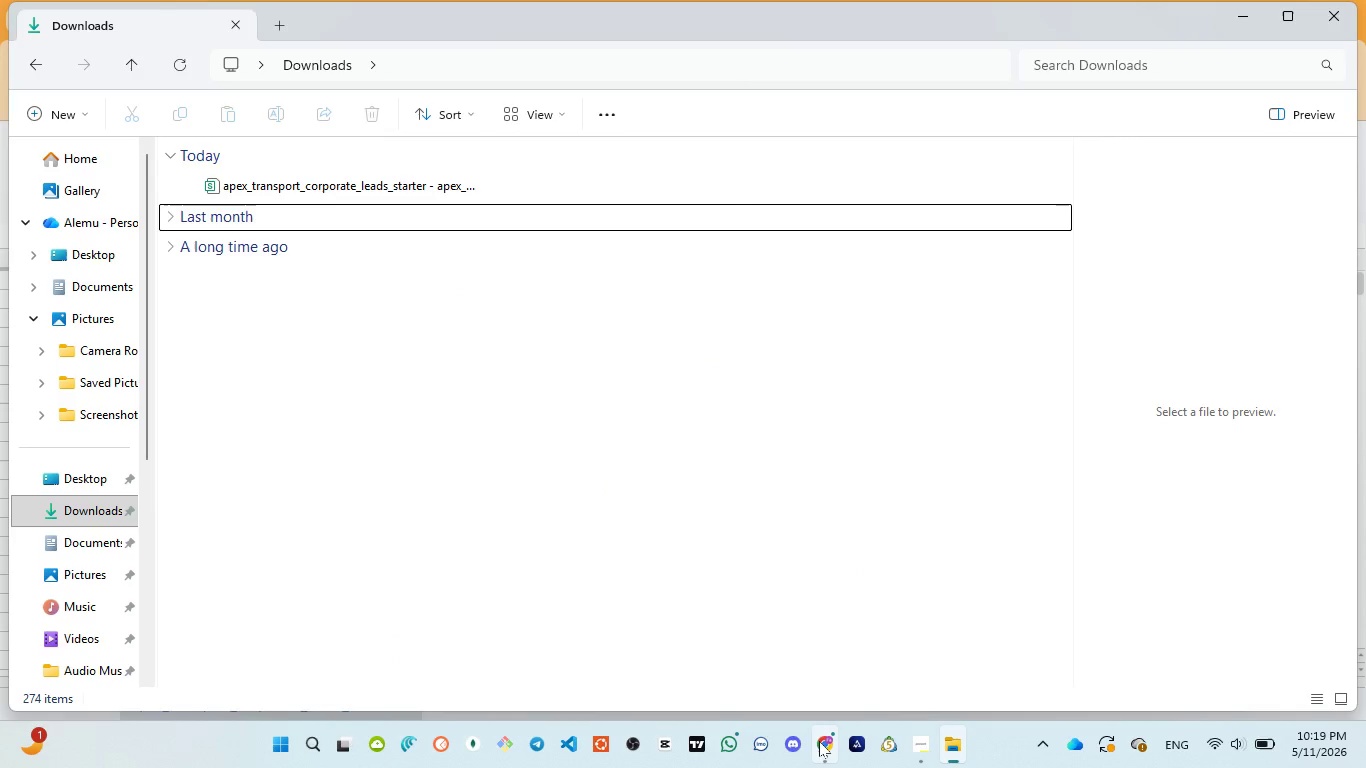 
left_click([788, 651])
 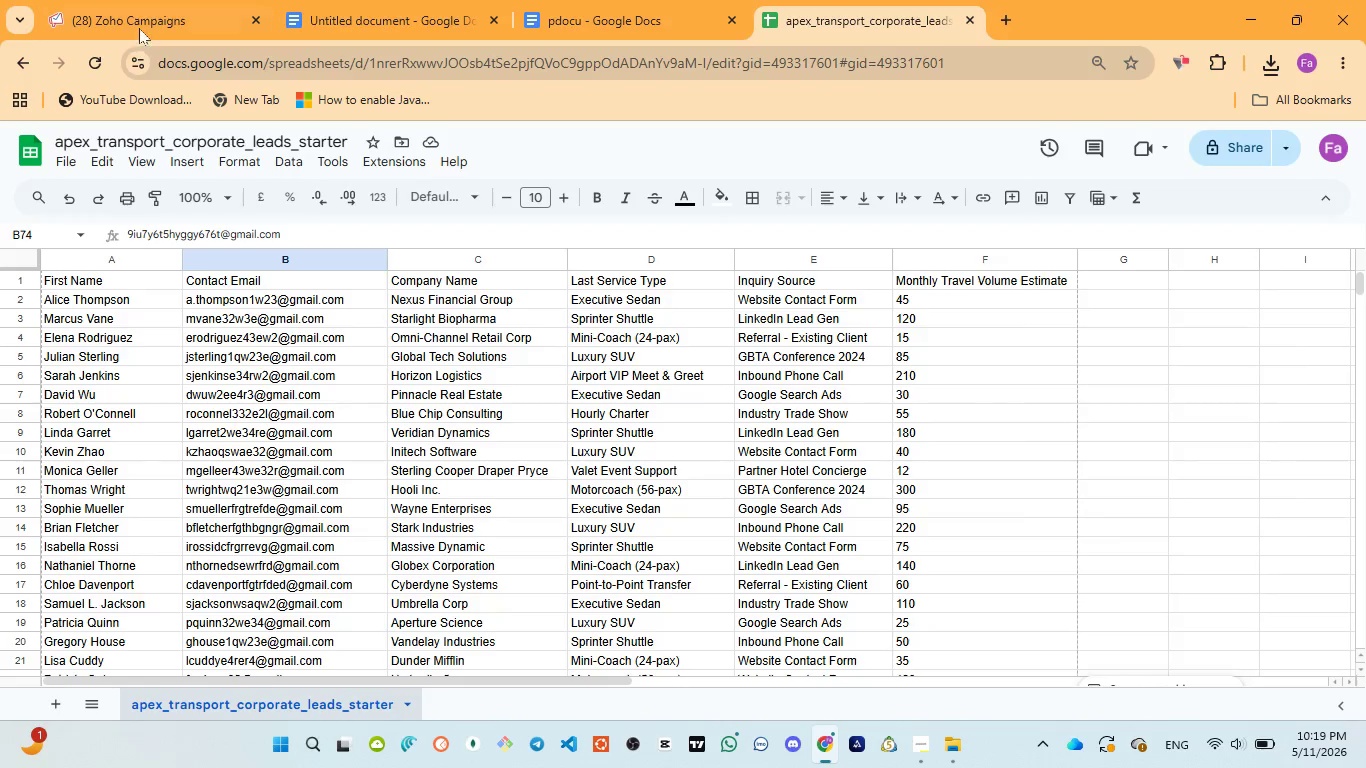 
left_click([137, 22])
 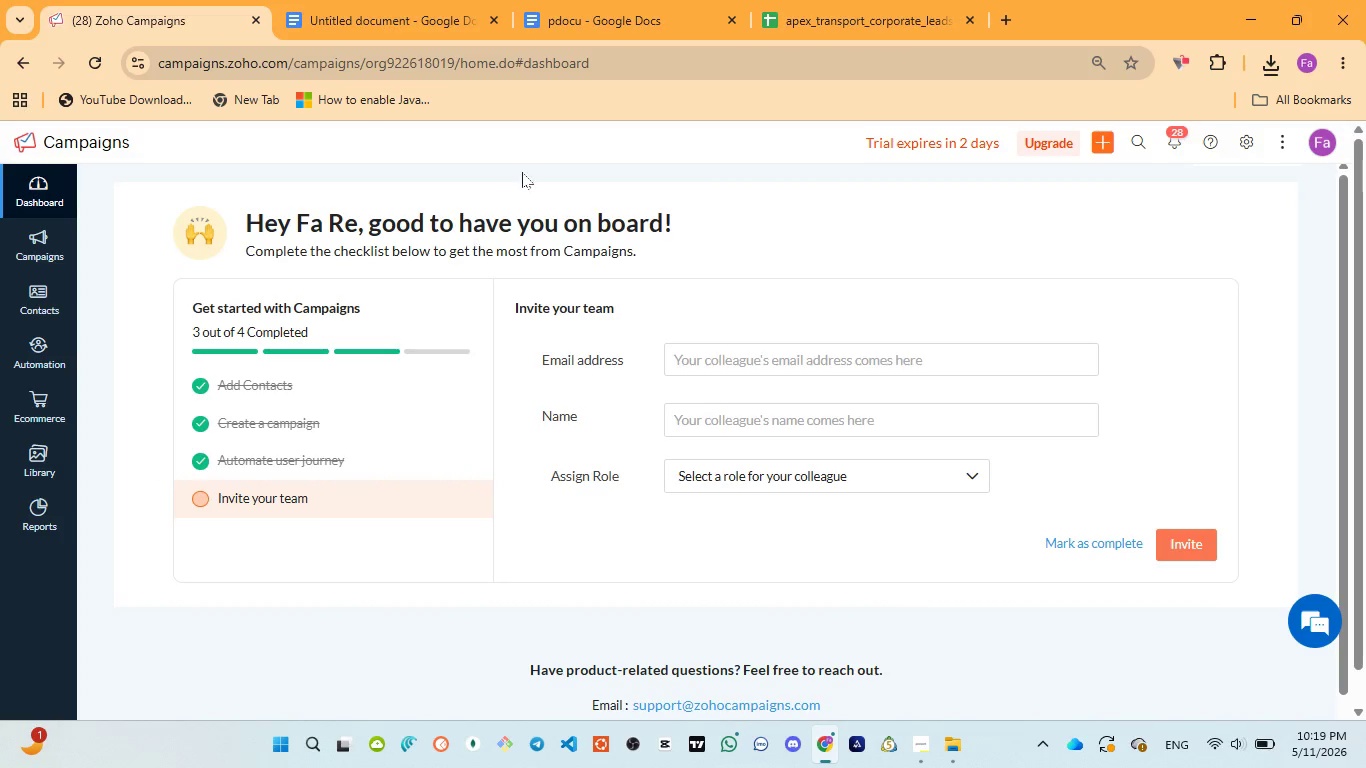 
left_click([590, 0])
 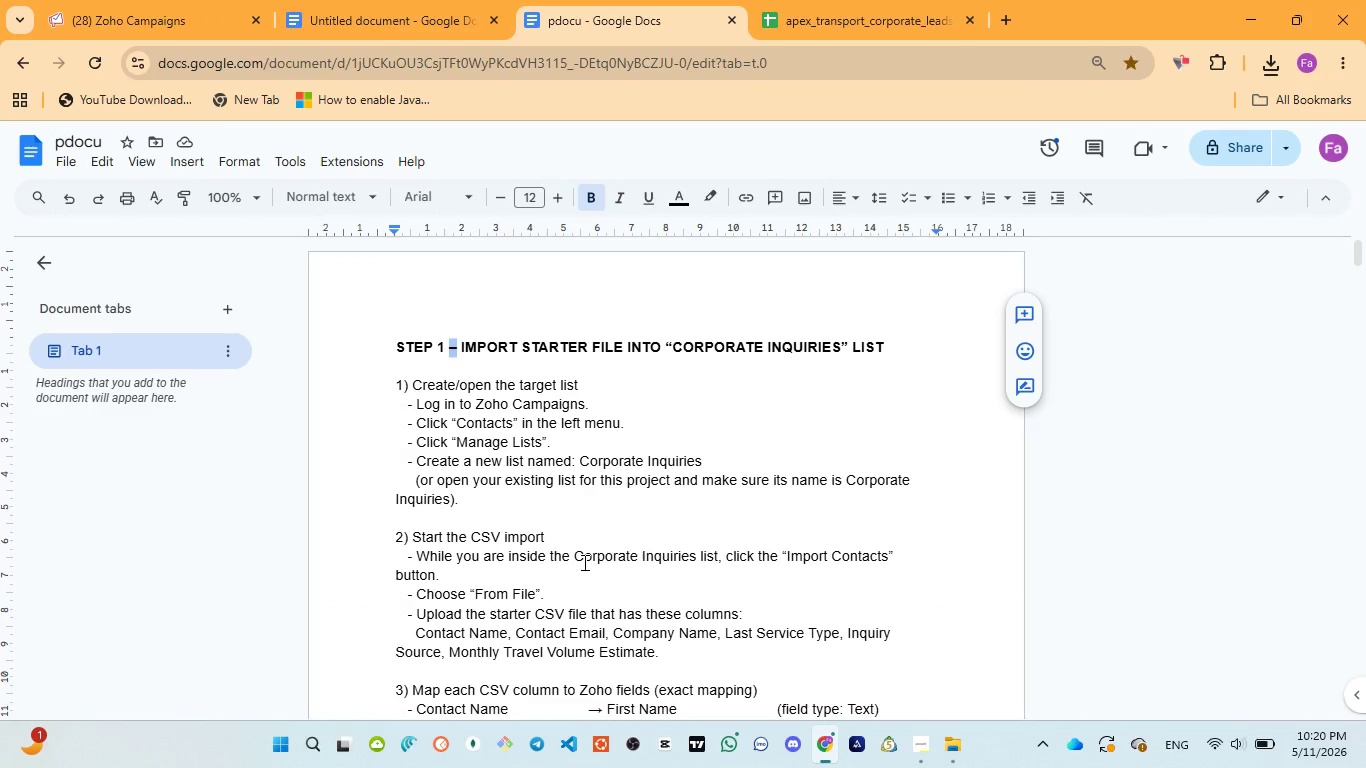 
wait(13.23)
 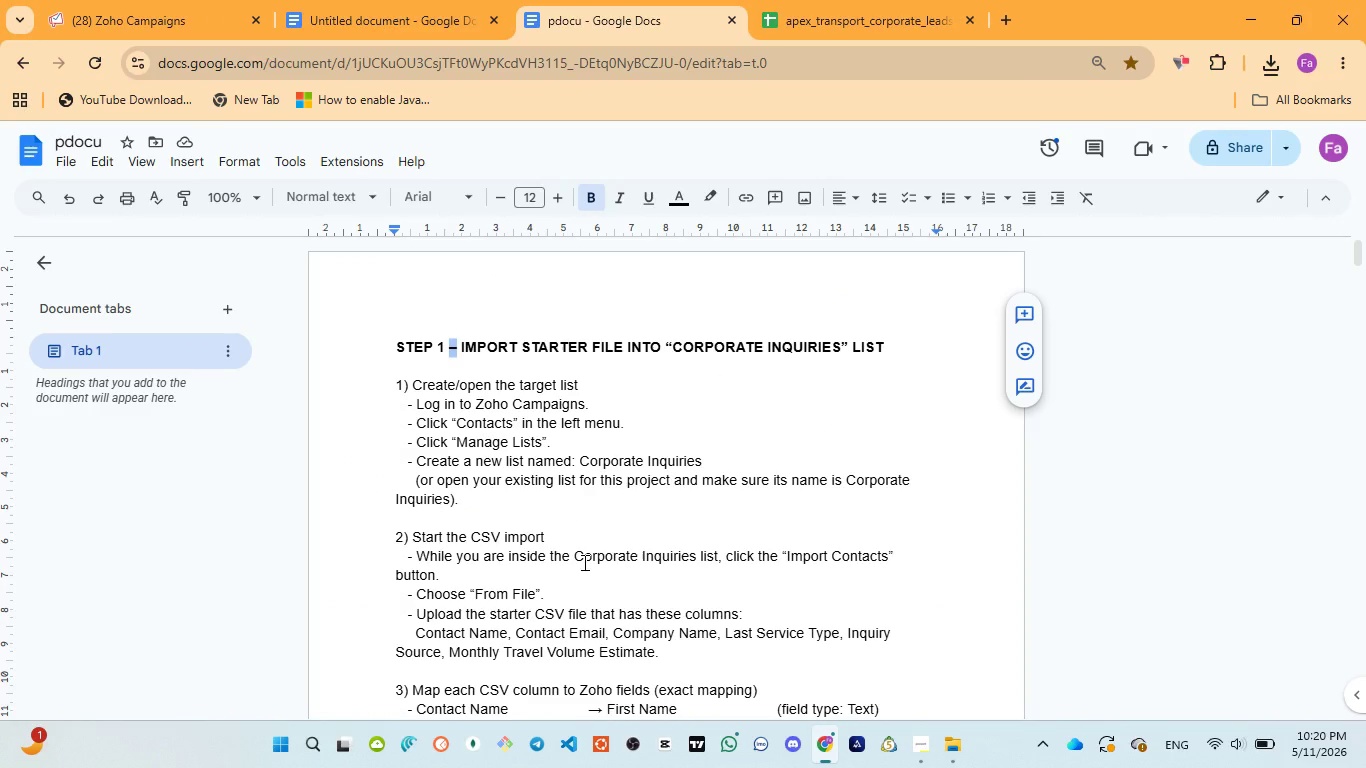 
left_click_drag(start_coordinate=[581, 462], to_coordinate=[705, 462])
 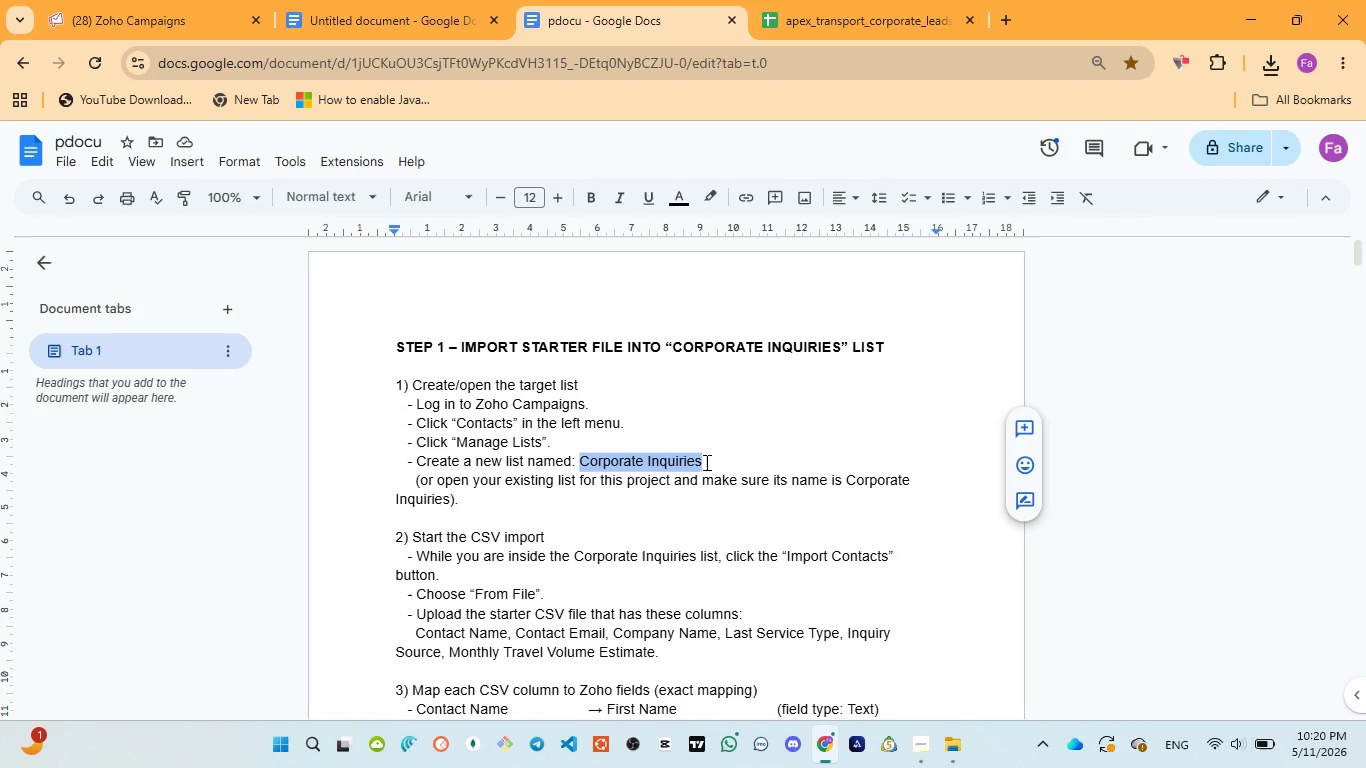 
key(Control+C)
 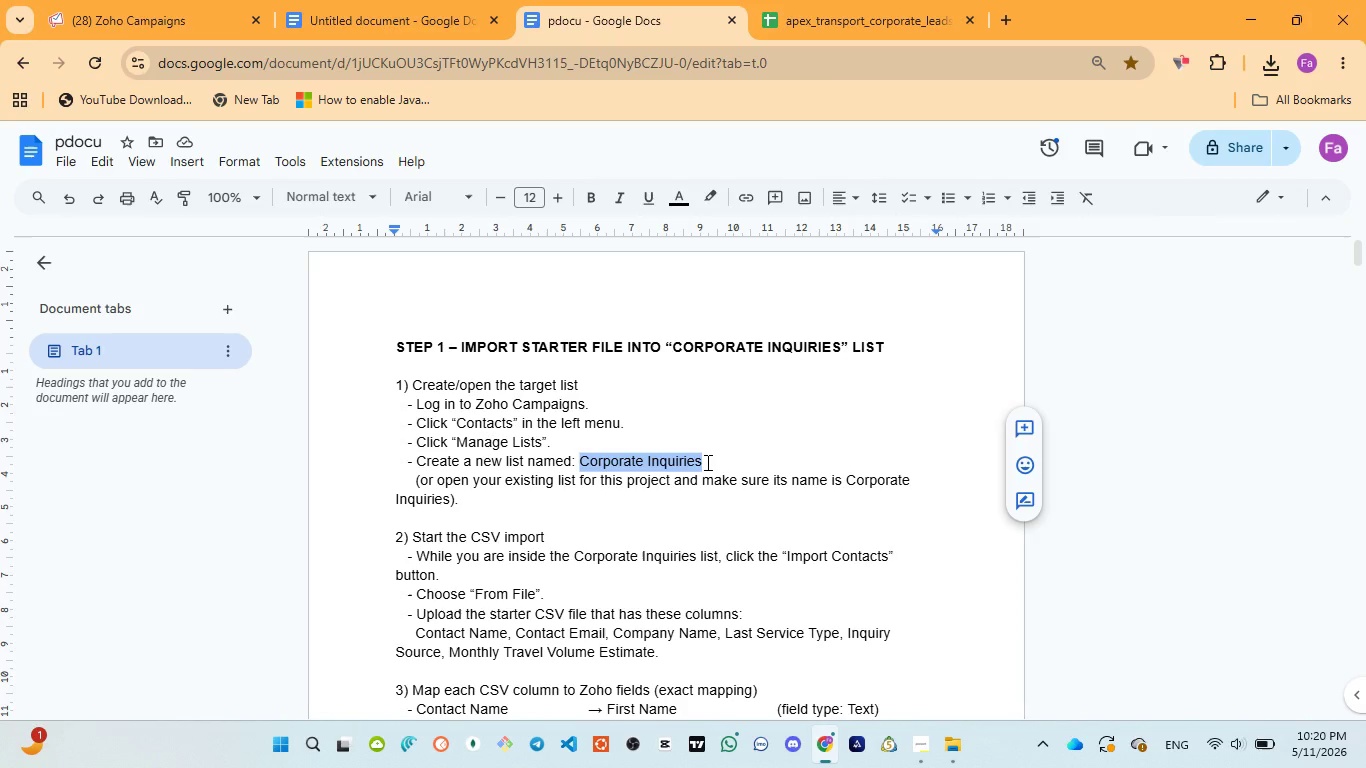 
wait(7.92)
 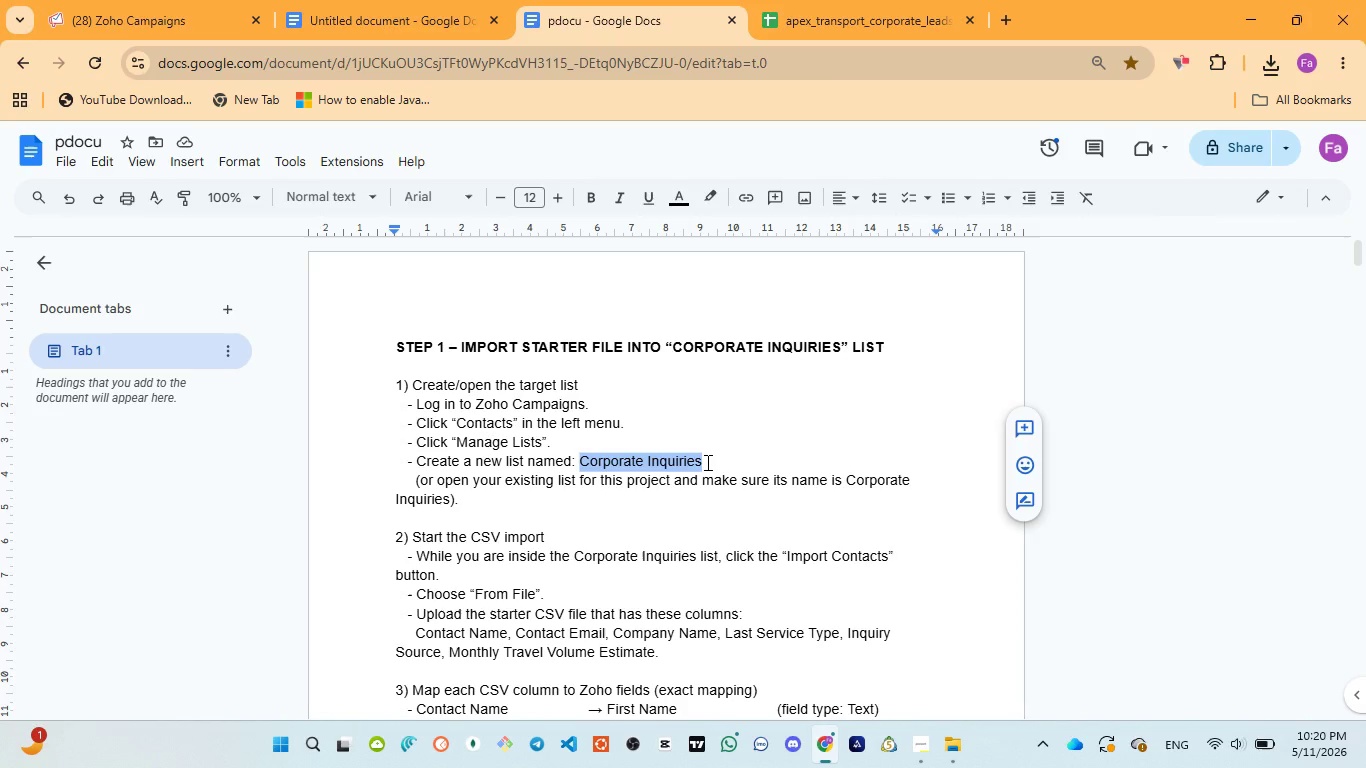 
left_click([175, 12])
 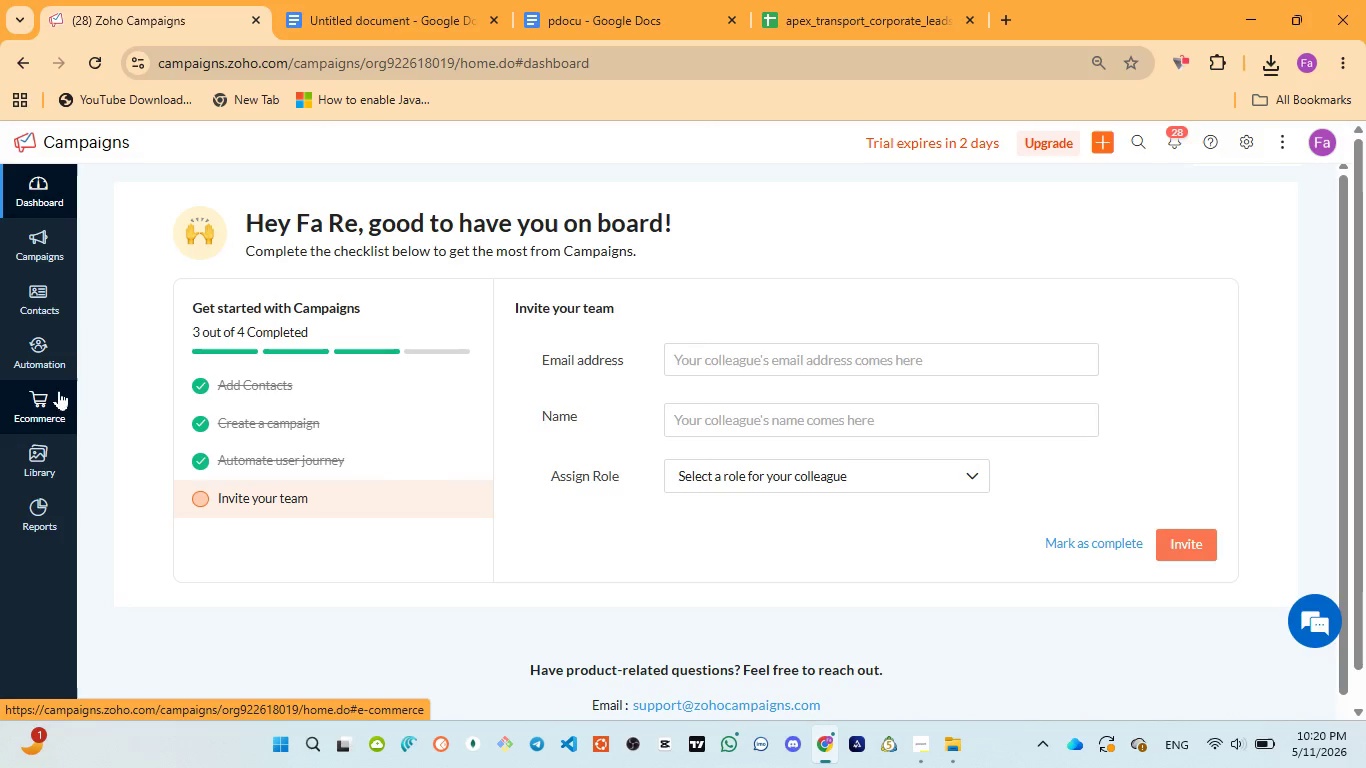 
wait(13.03)
 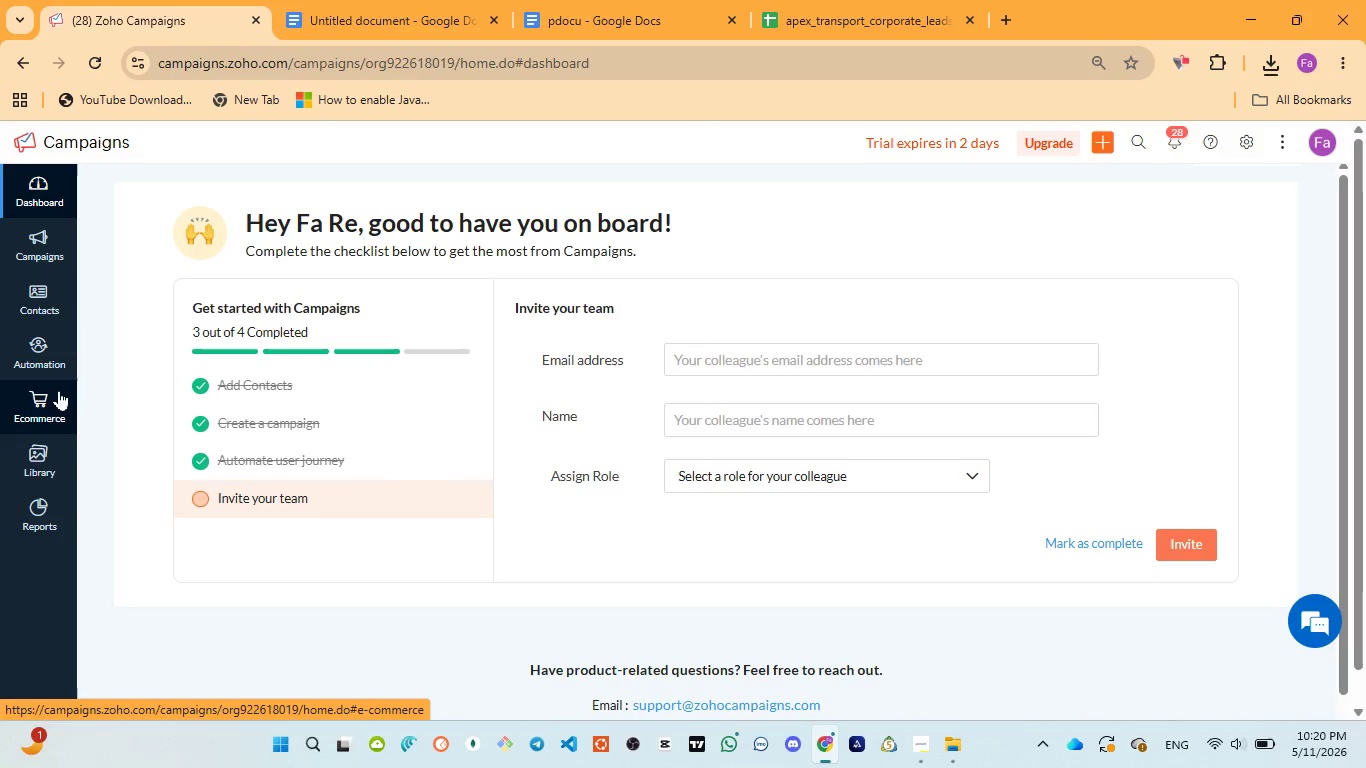 
left_click([43, 304])
 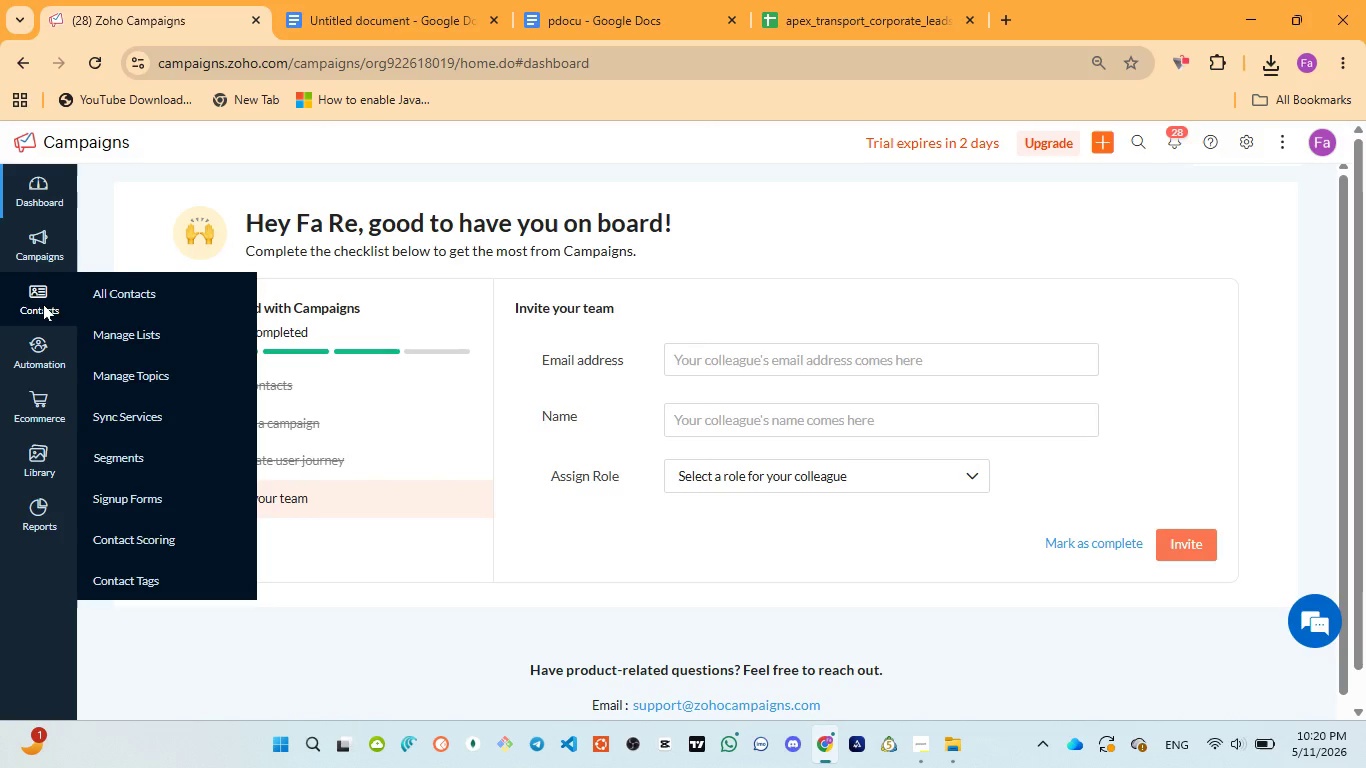 
wait(11.19)
 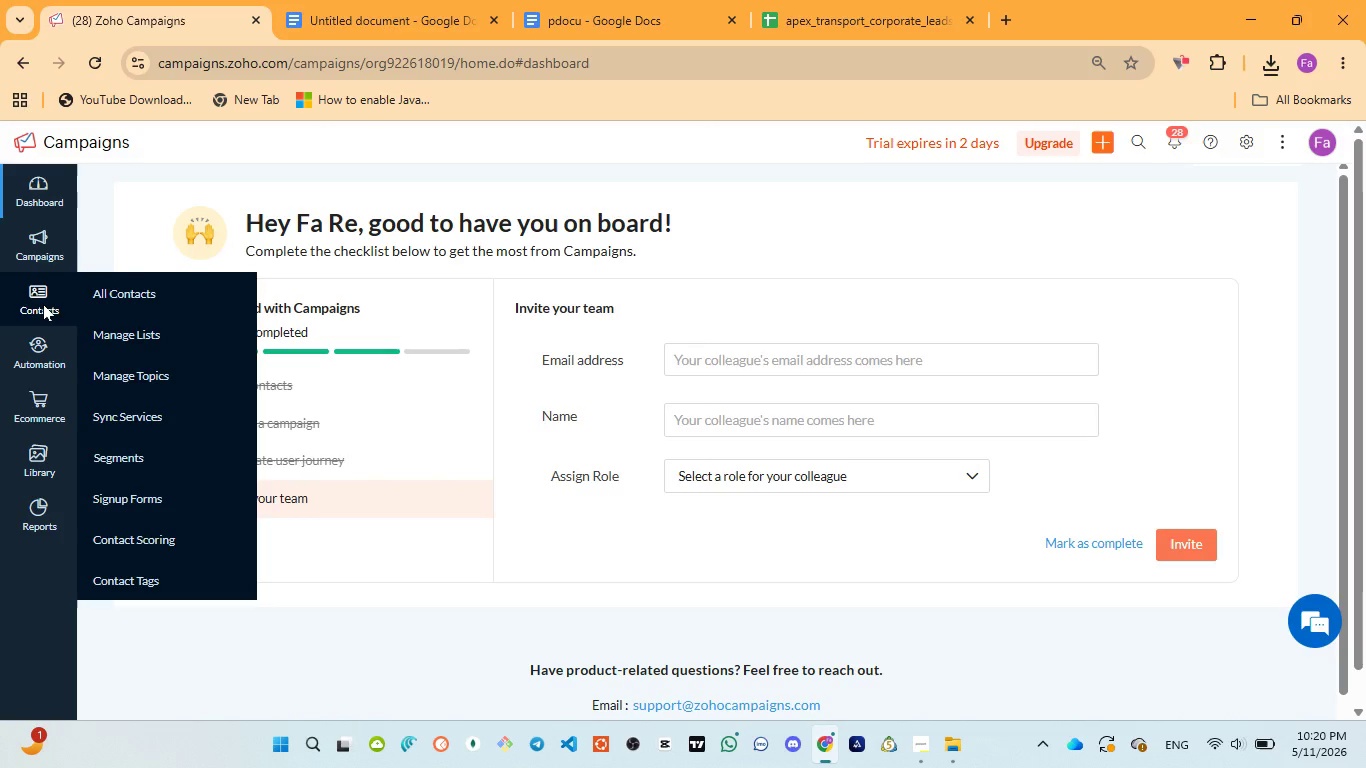 
left_click([166, 337])
 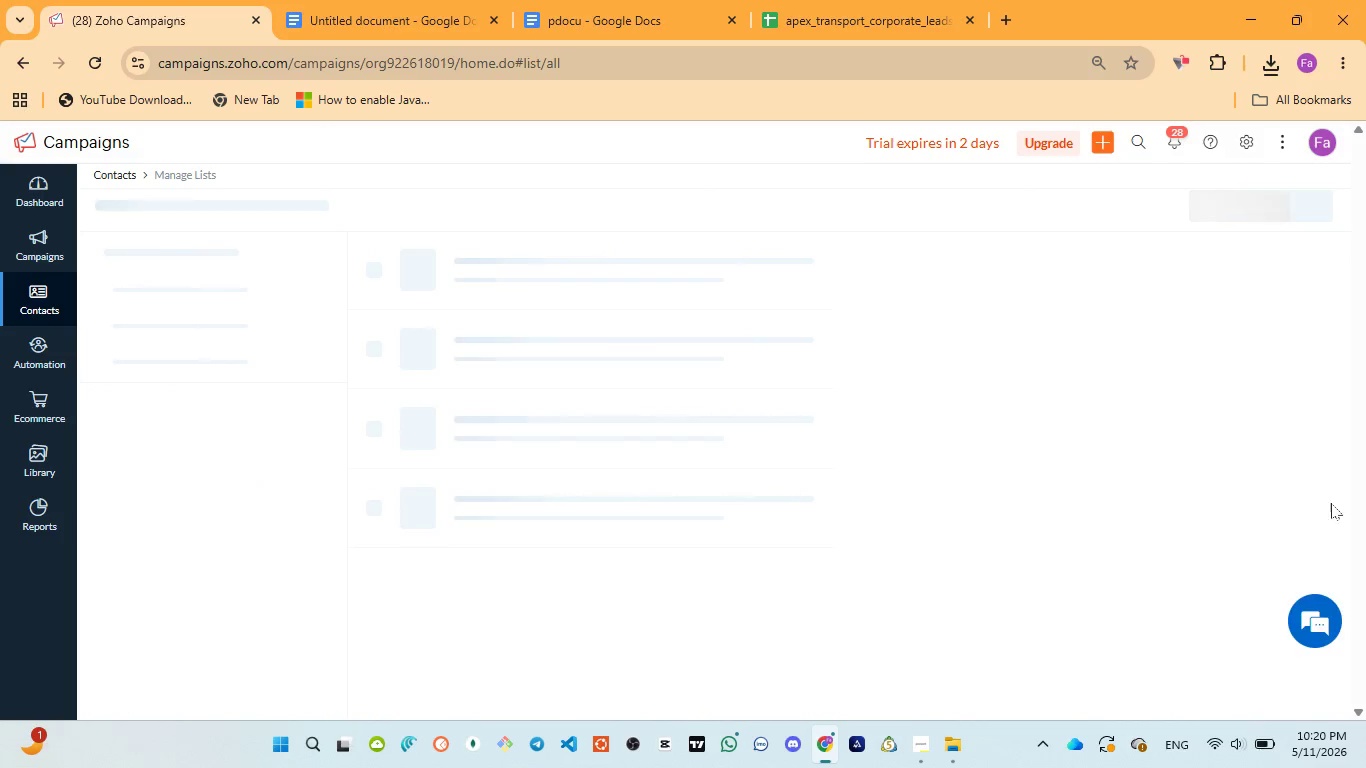 
mouse_move([538, 742])
 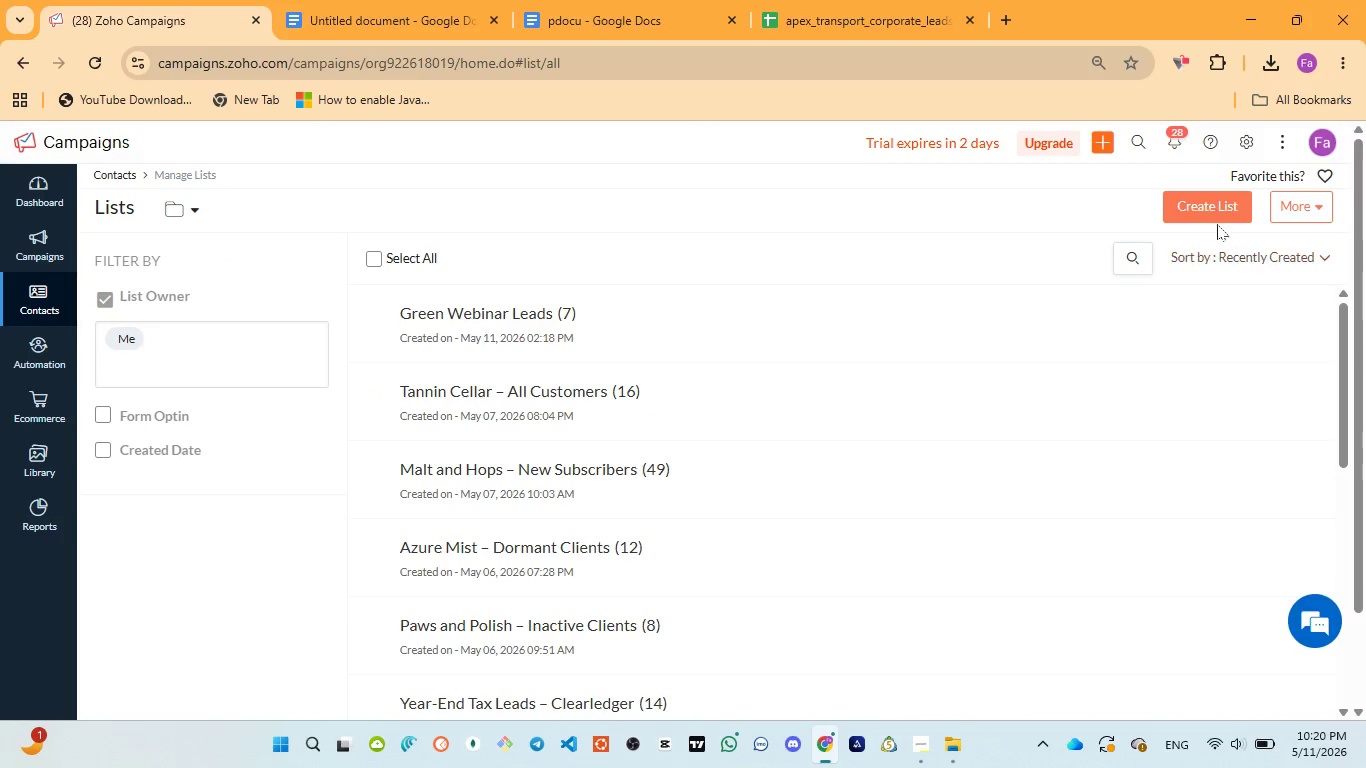 
left_click([1211, 213])
 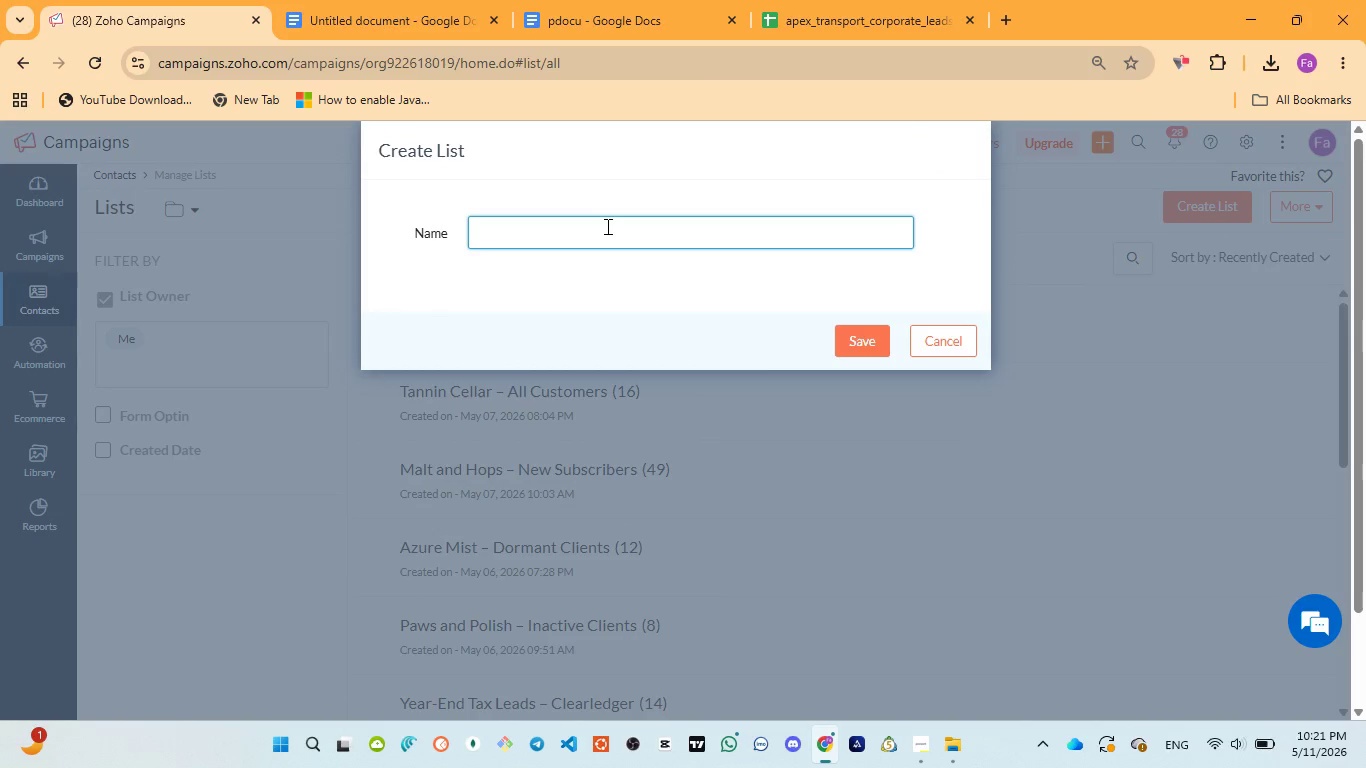 
key(Control+V)
 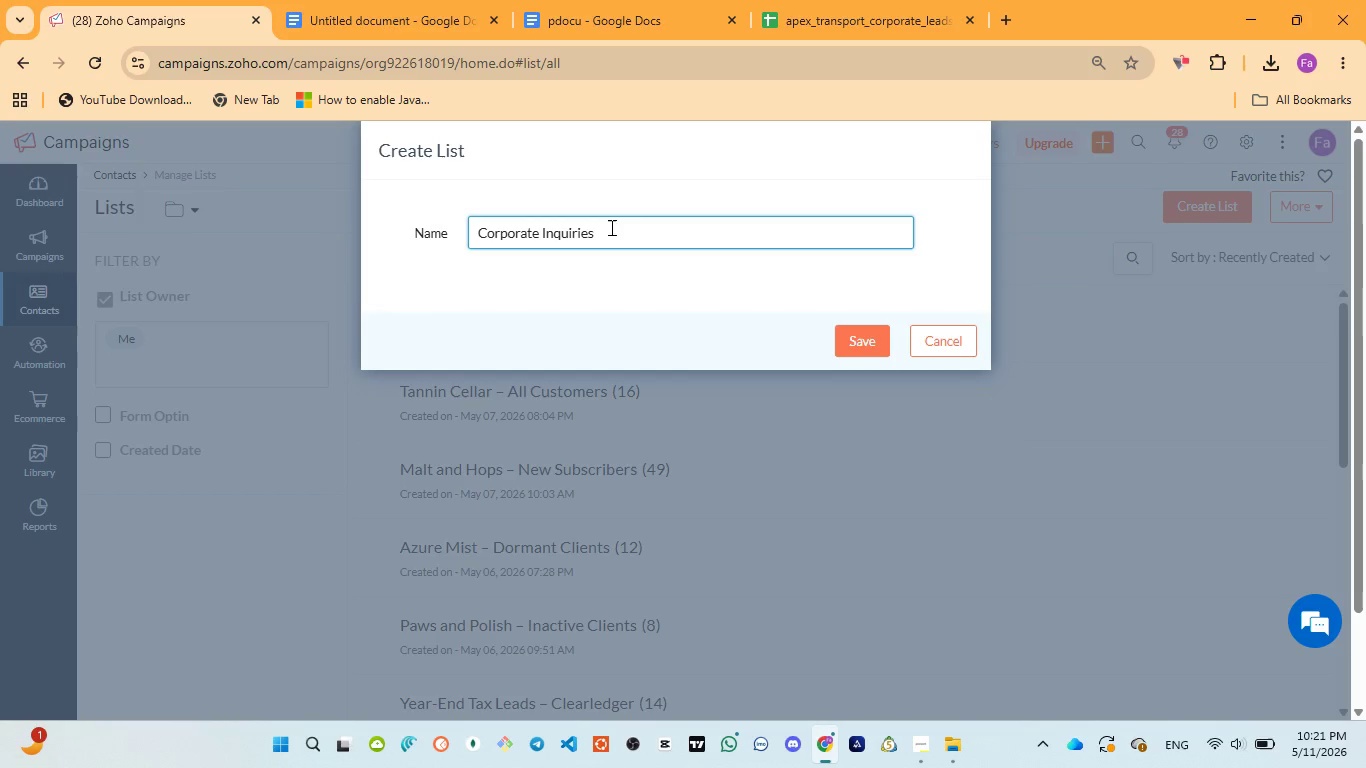 
left_click([863, 334])
 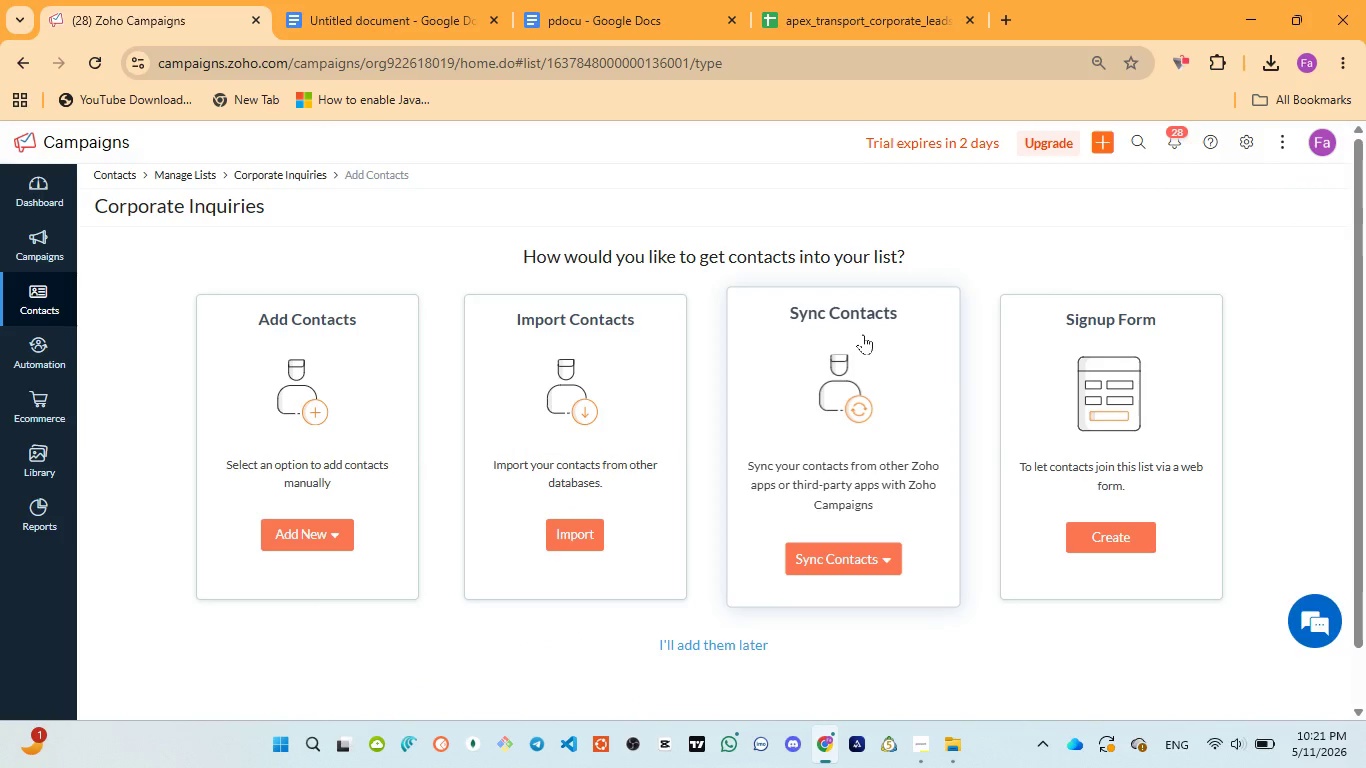 
wait(13.66)
 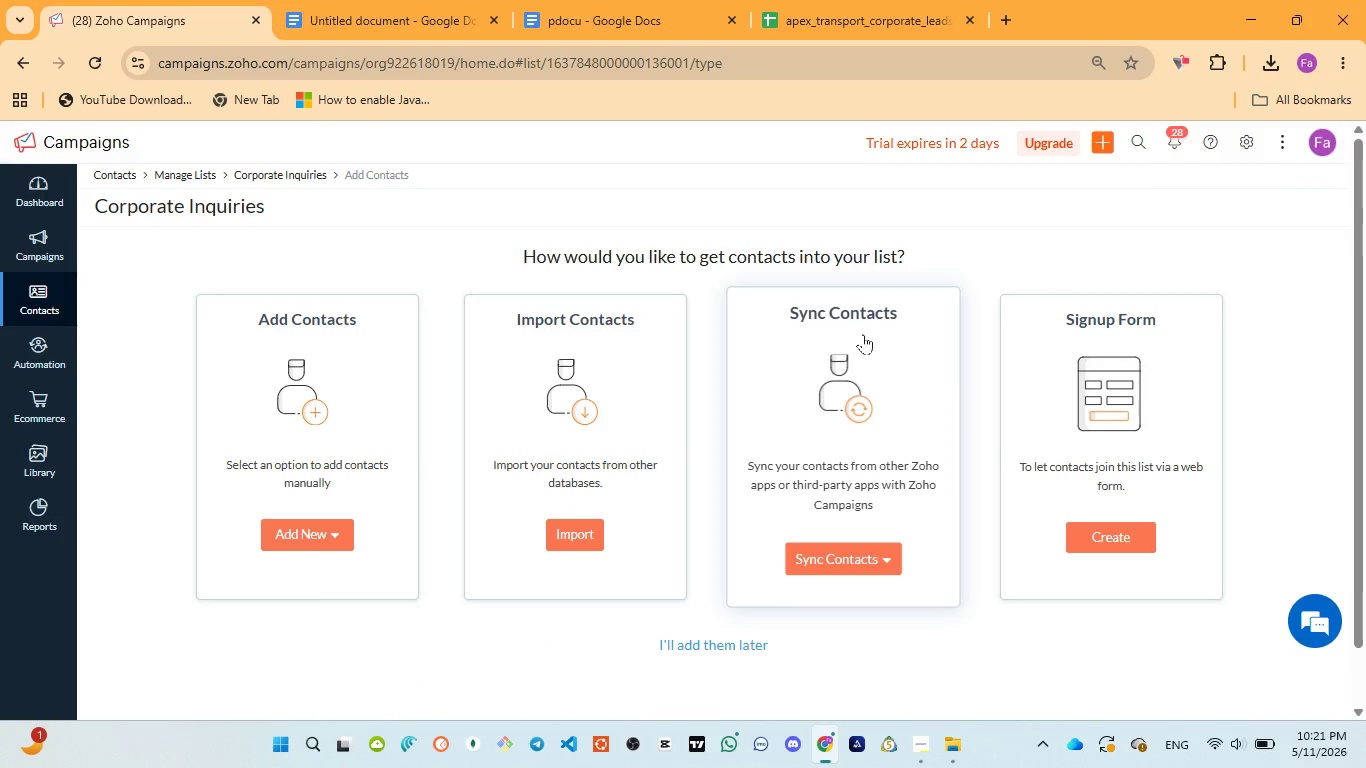 
mouse_move([17, 755])
 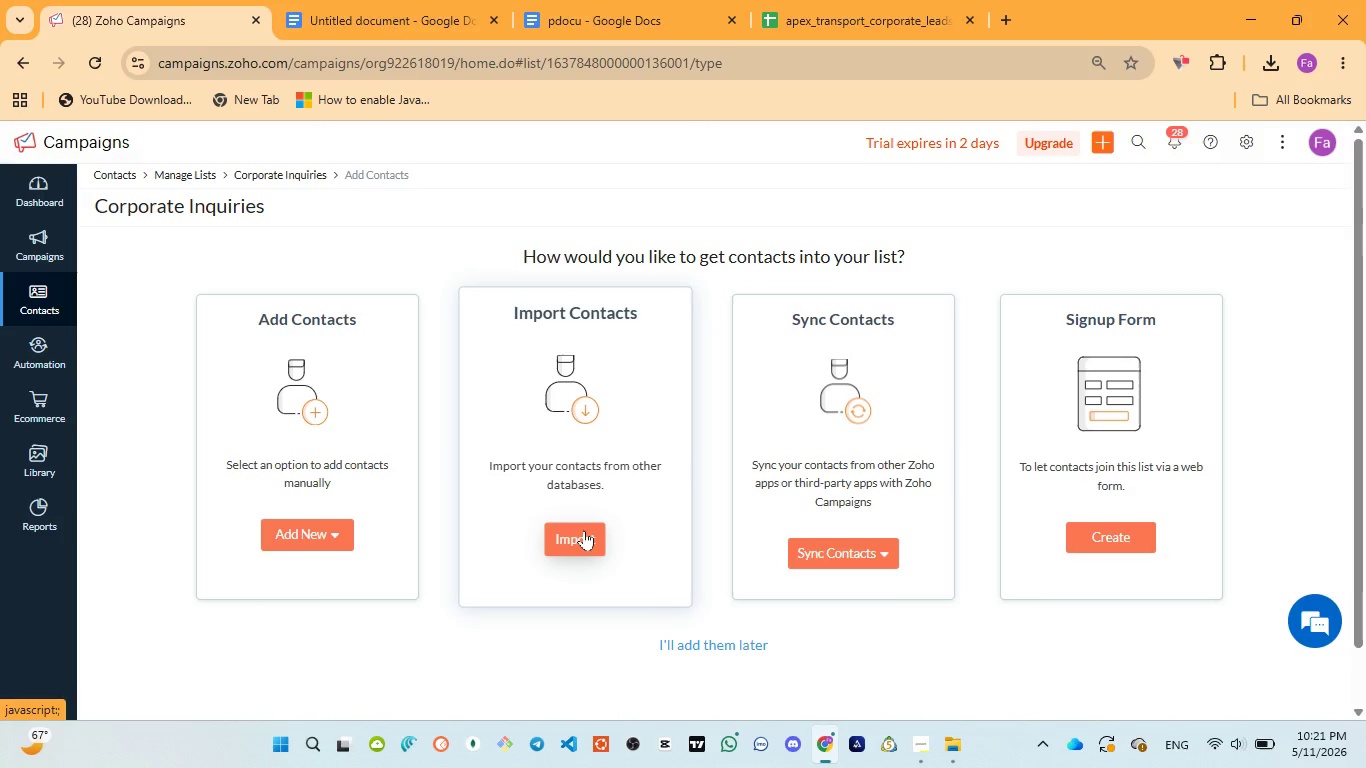 
left_click([584, 530])
 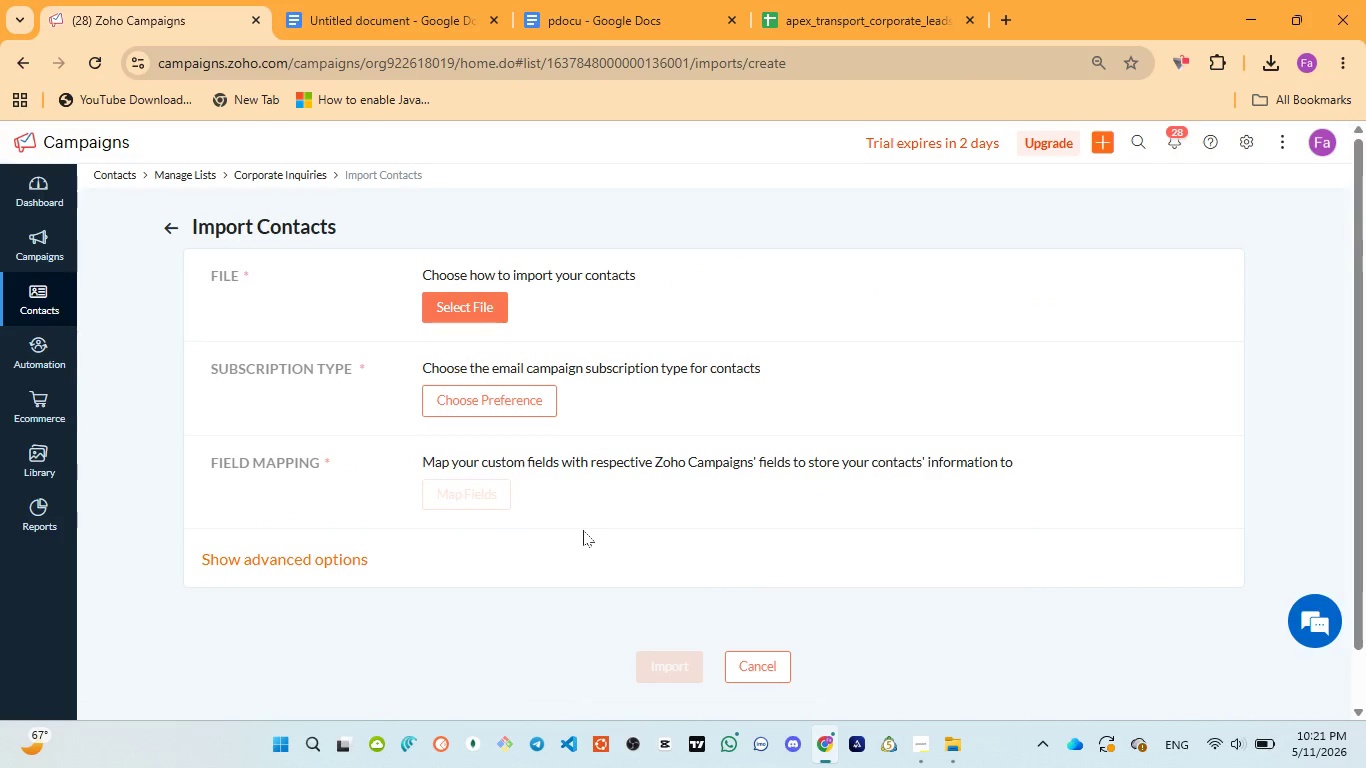 
left_click([496, 303])
 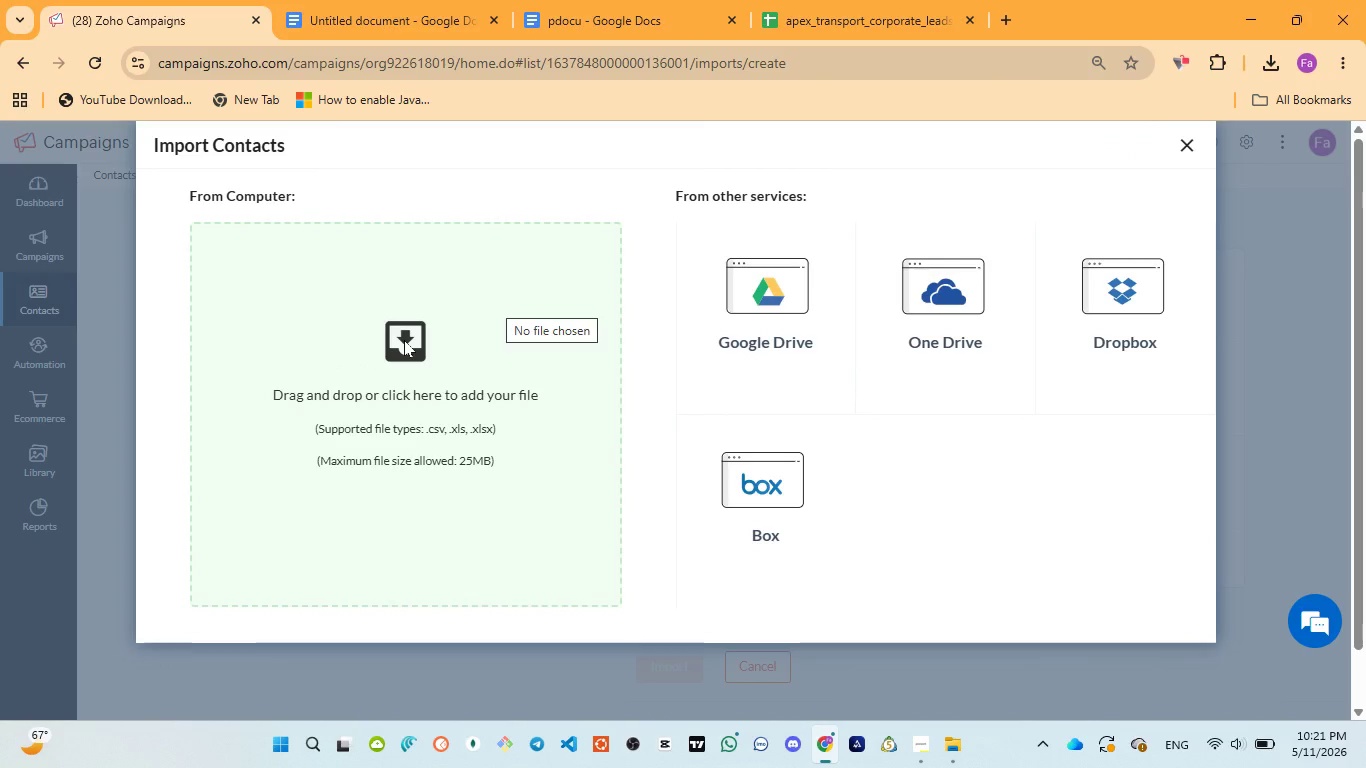 
wait(29.06)
 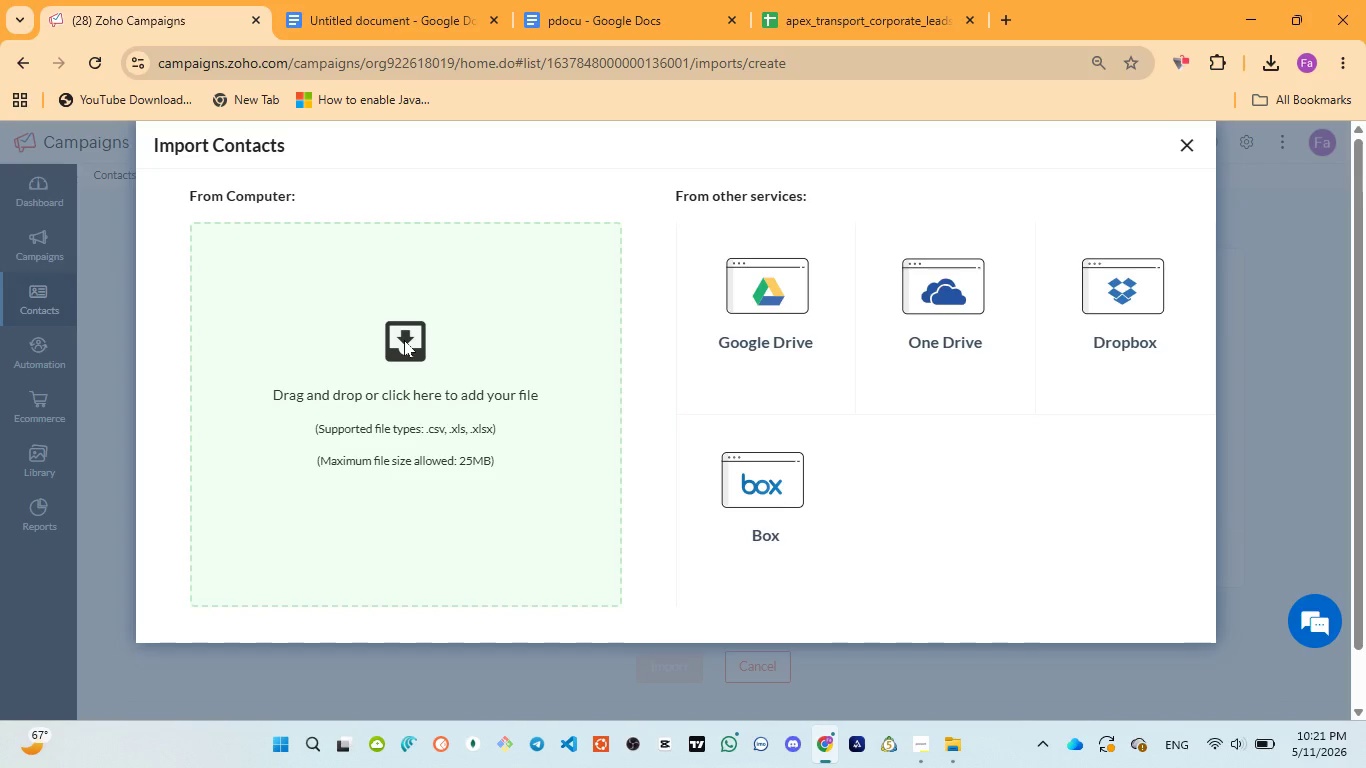 
left_click([404, 340])
 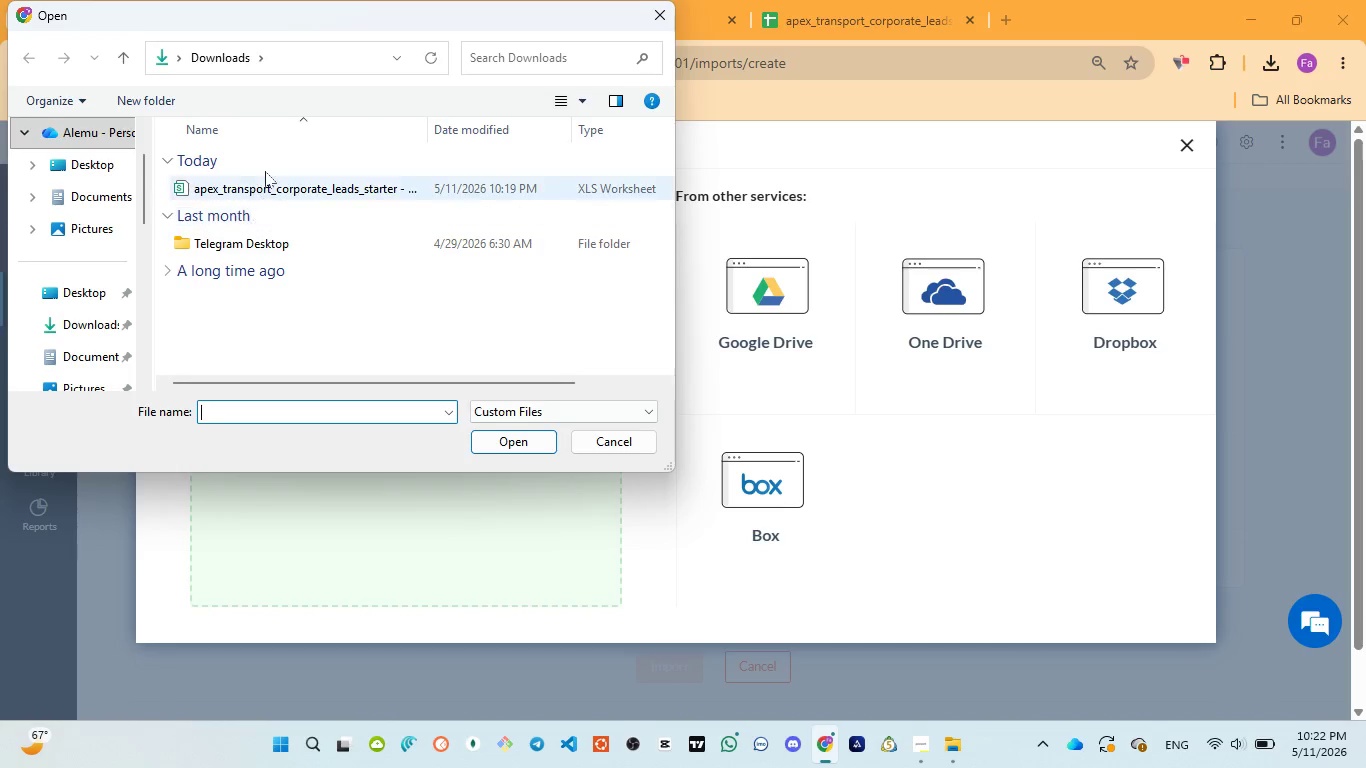 
scroll: coordinate [404, 340], scroll_direction: up, amount: 1.0
 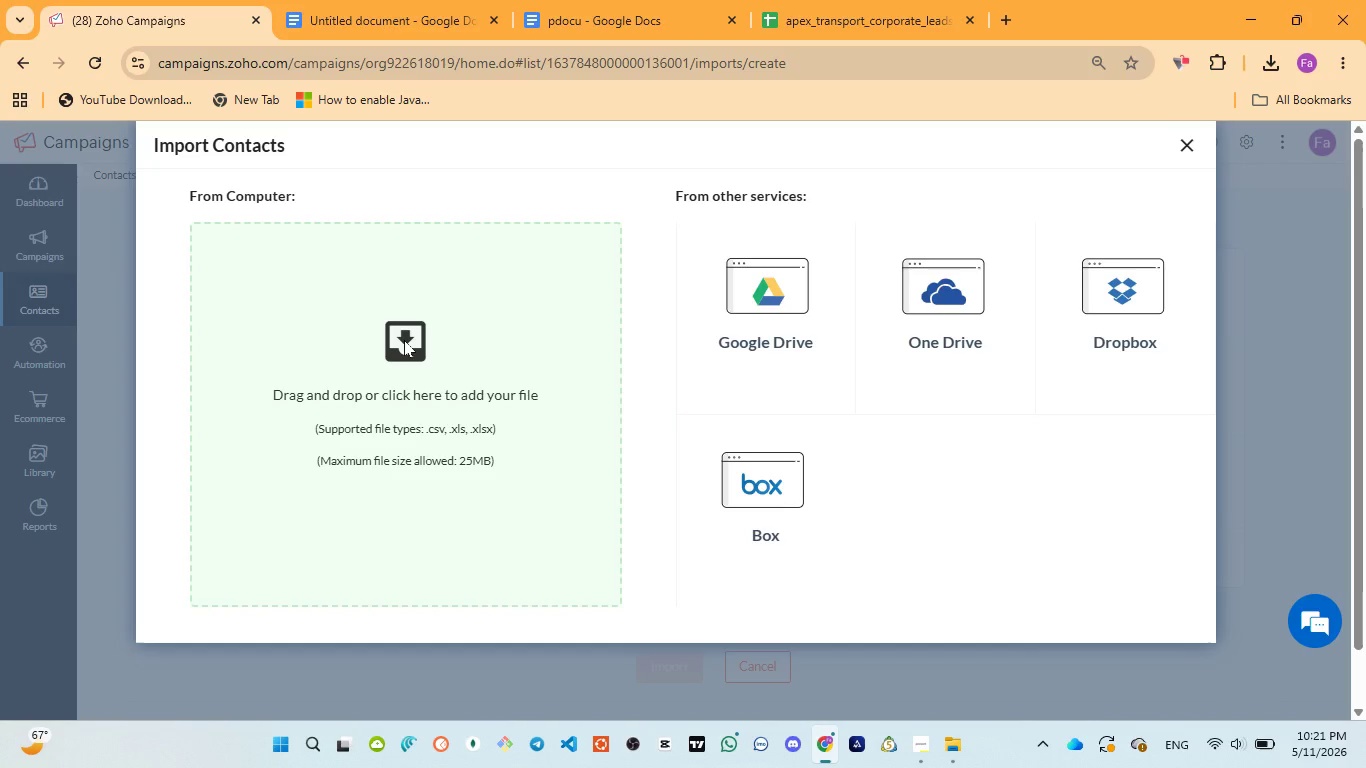 
left_click([263, 183])
 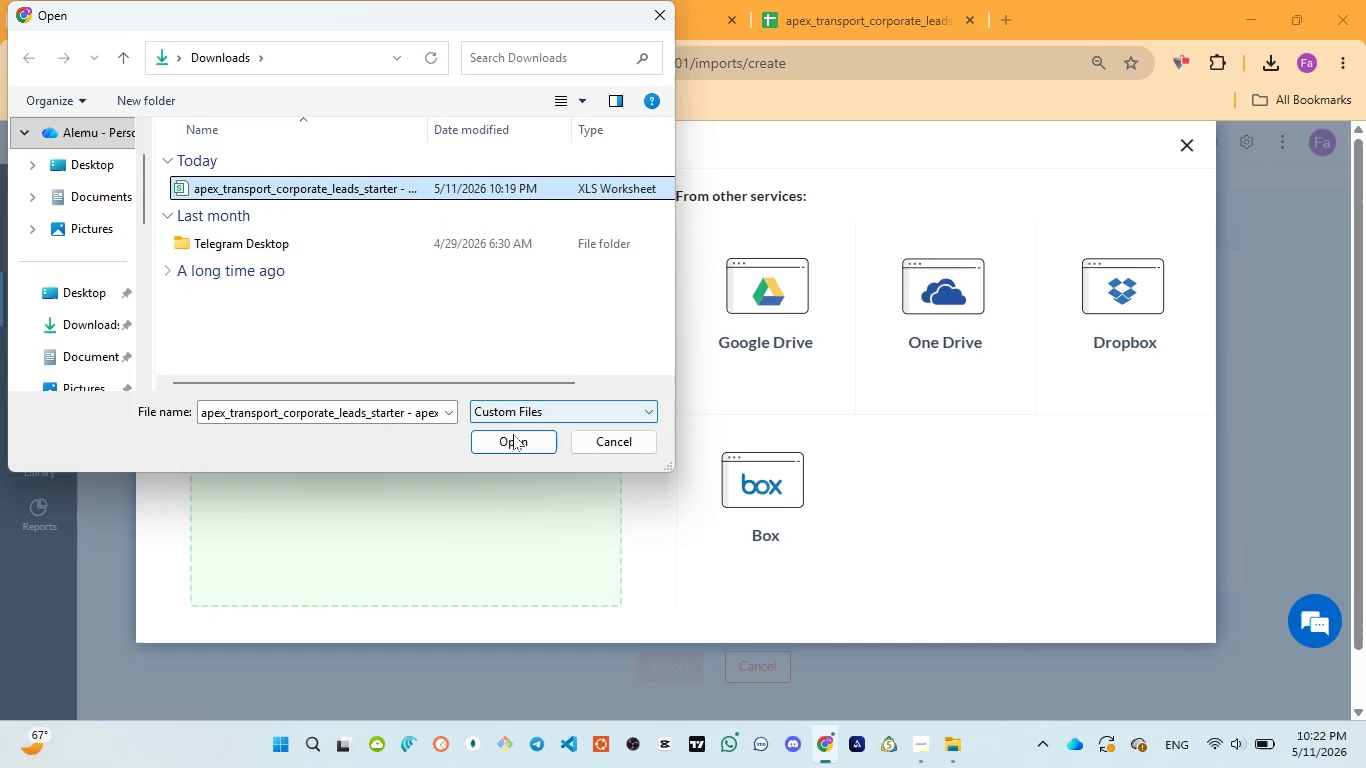 
left_click([512, 437])
 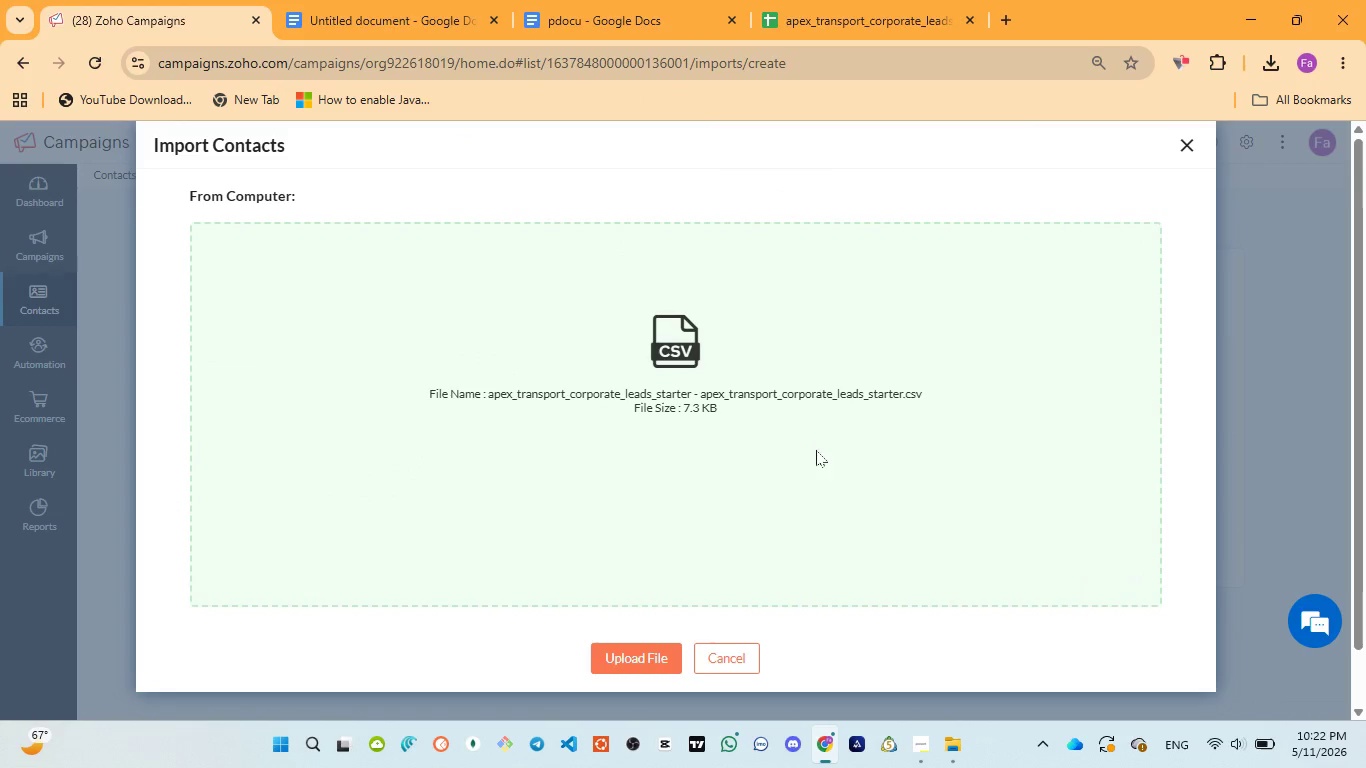 
scroll: coordinate [813, 456], scroll_direction: down, amount: 3.0
 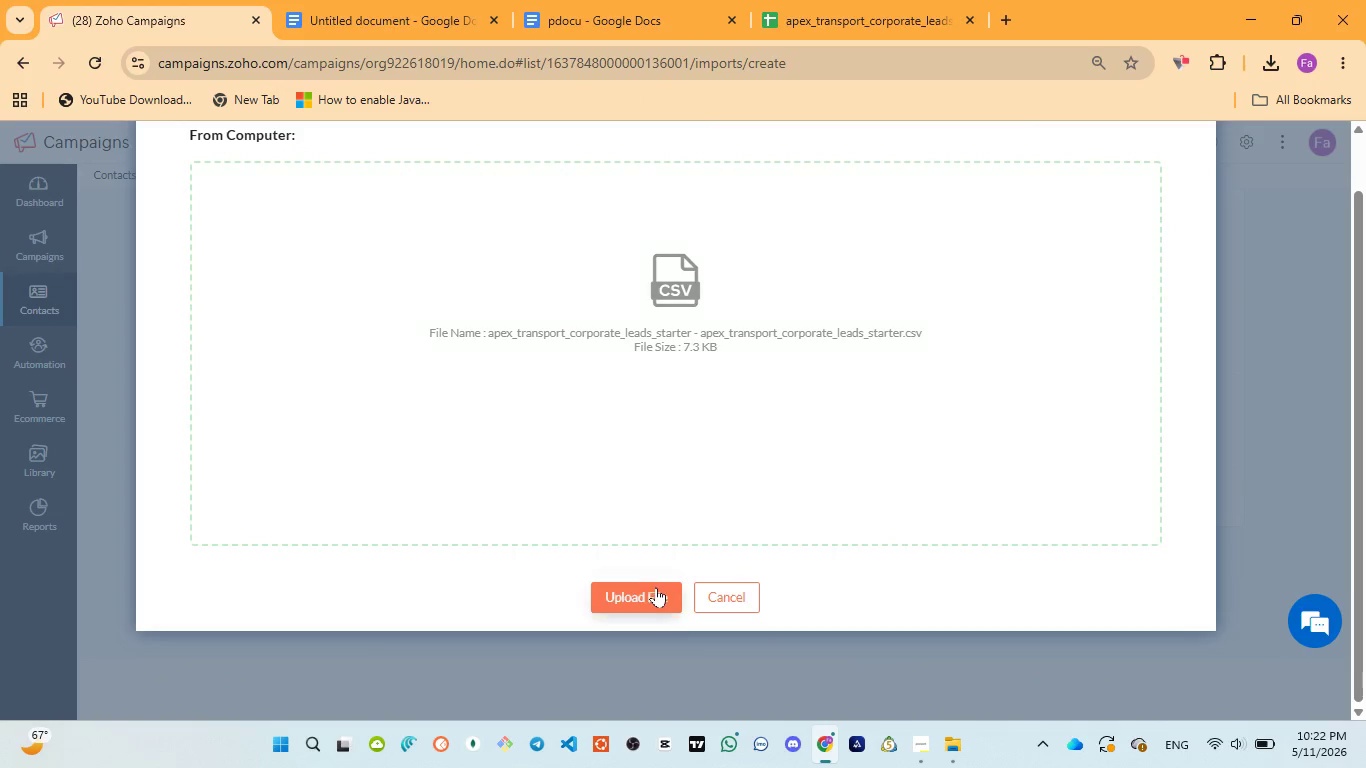 
left_click([653, 593])
 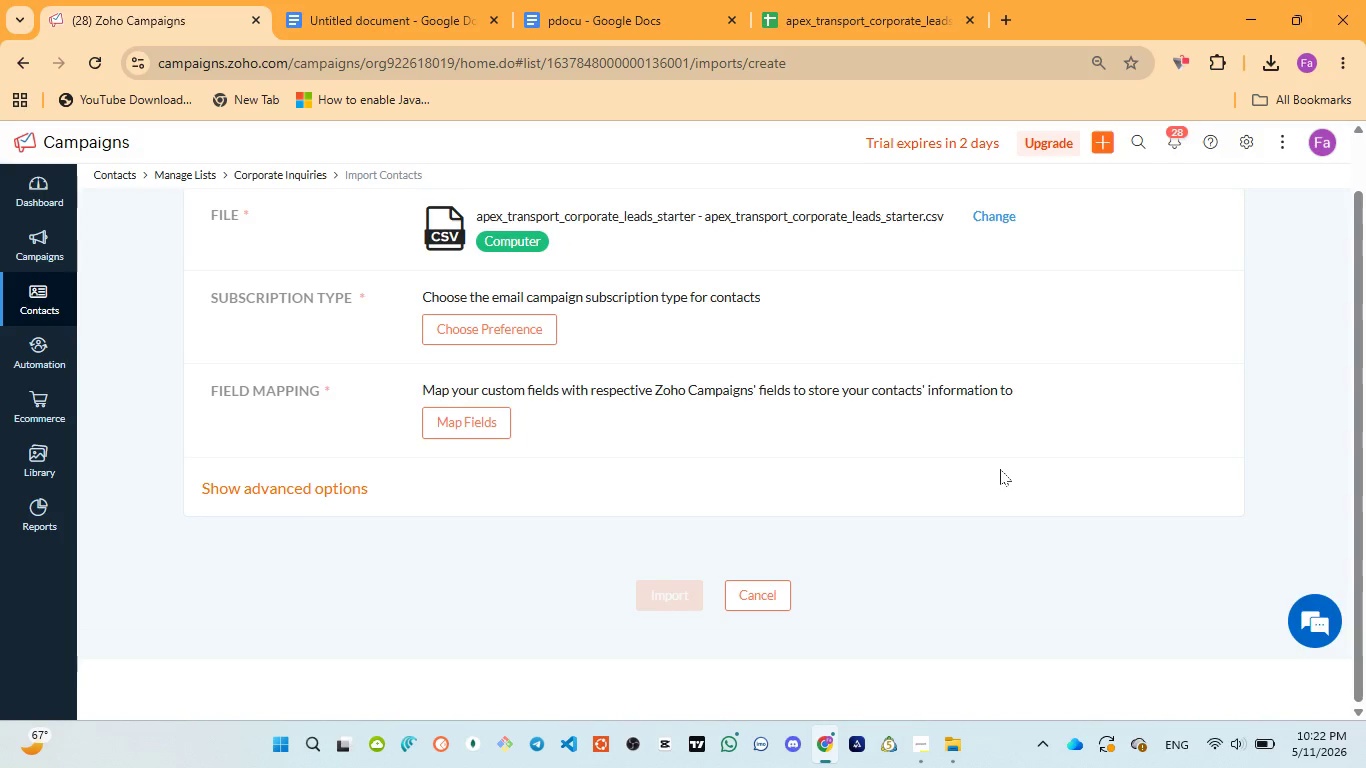 
scroll: coordinate [1000, 469], scroll_direction: up, amount: 3.0
 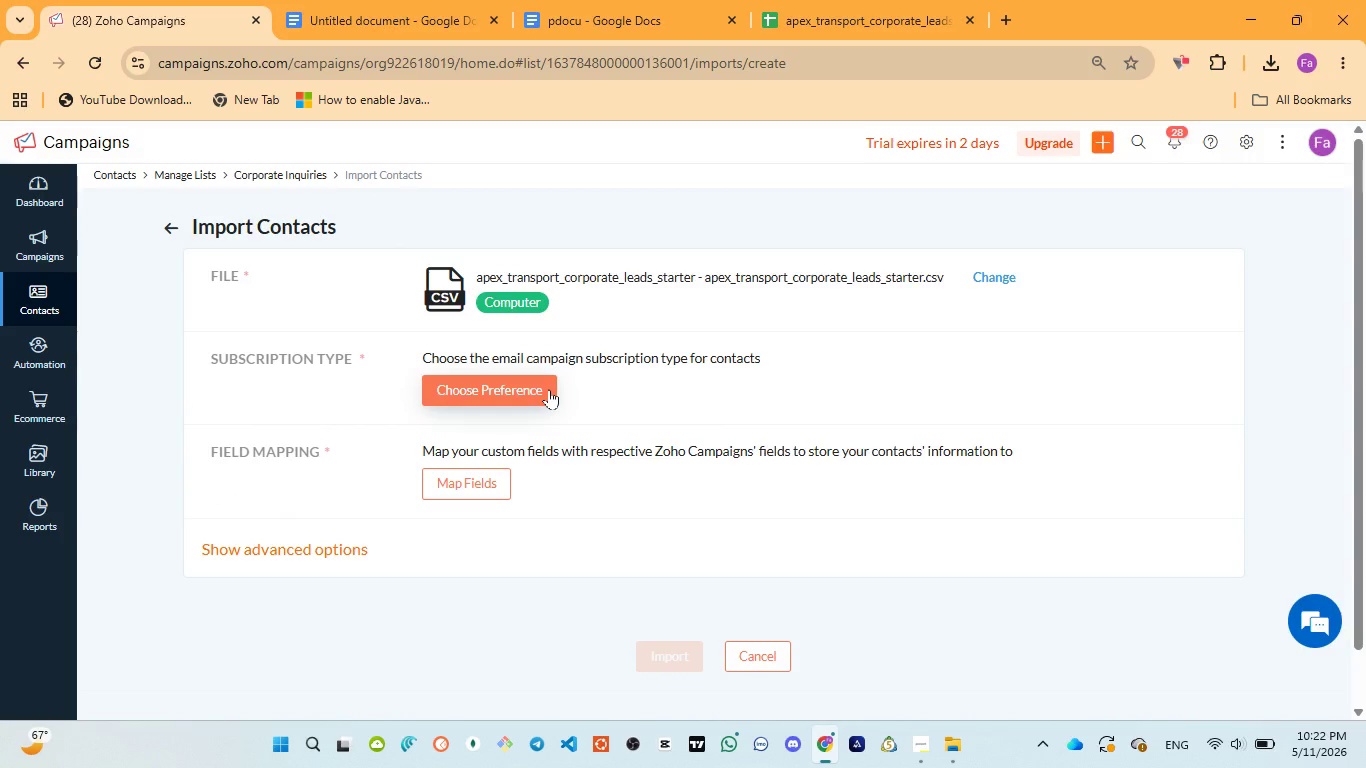 
wait(6.41)
 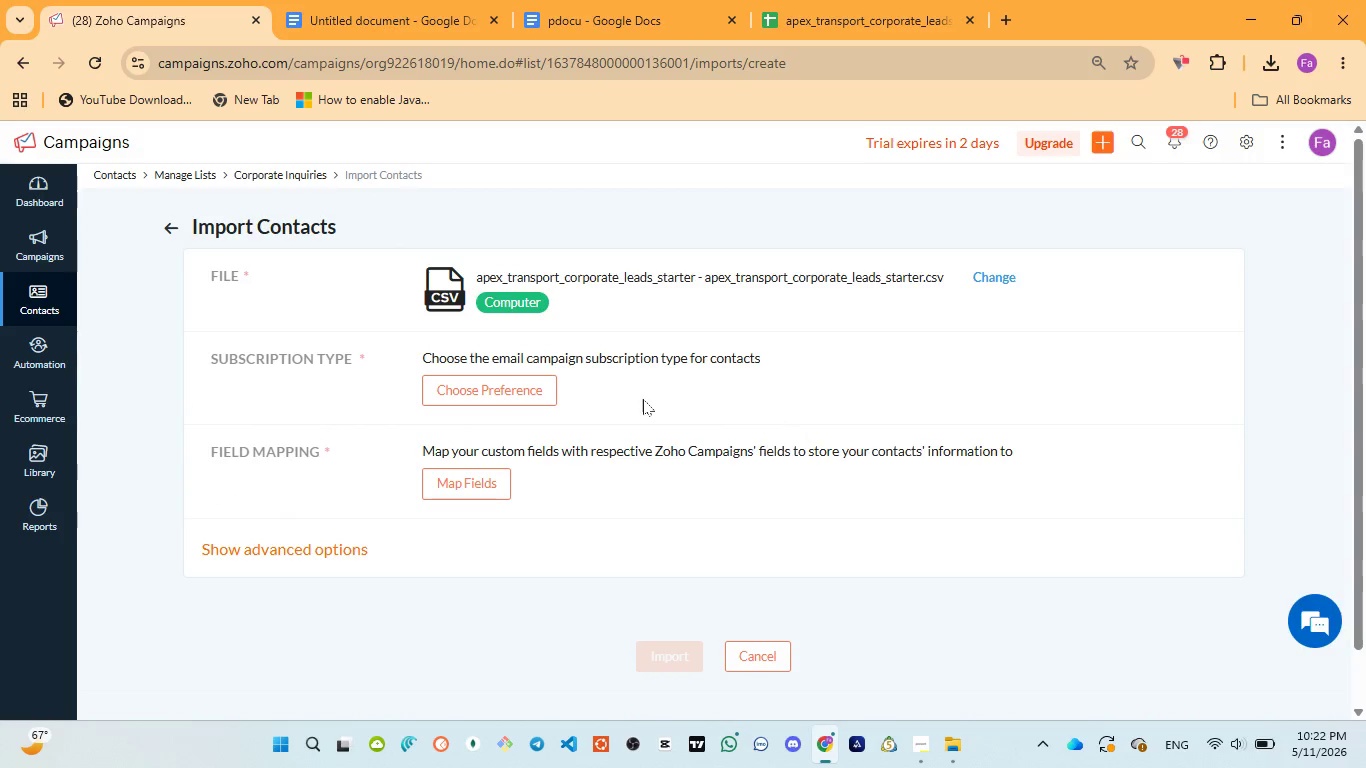 
left_click([549, 389])
 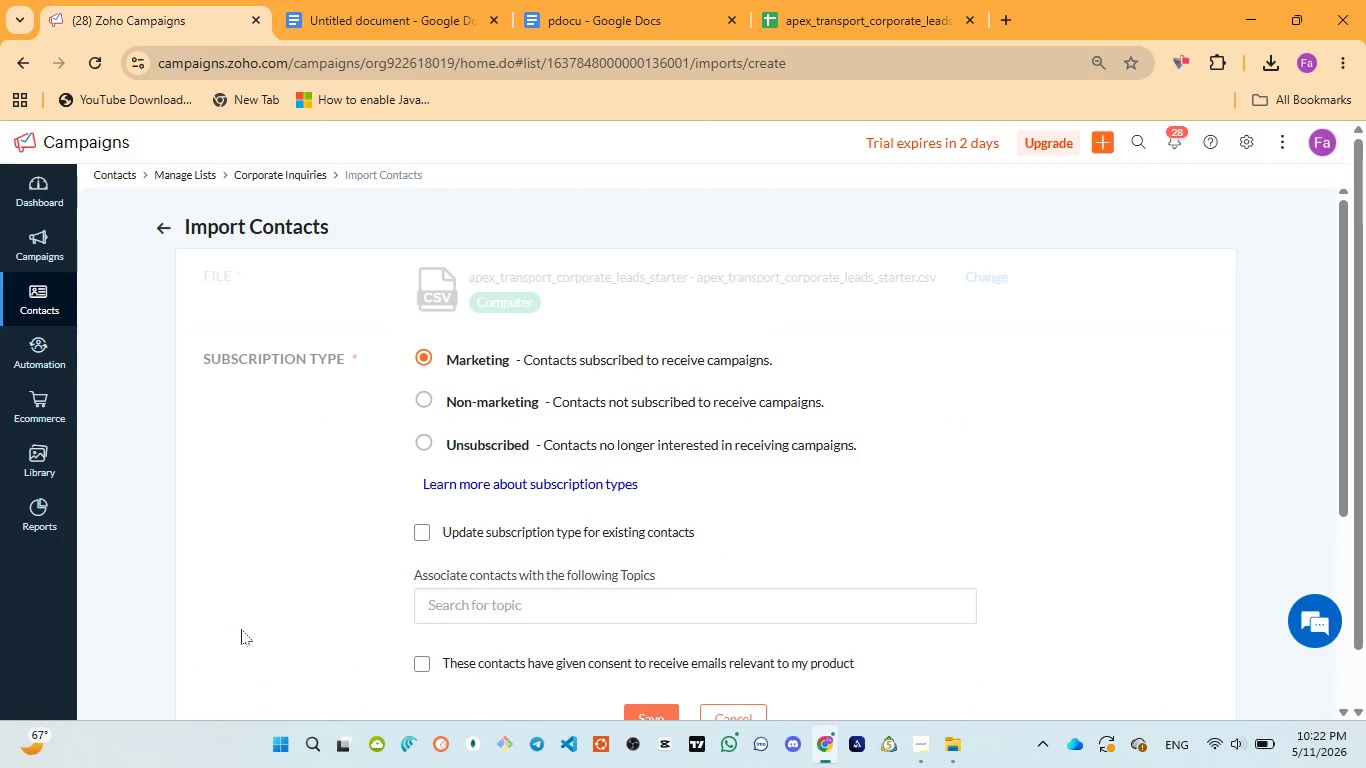 
left_click([426, 668])
 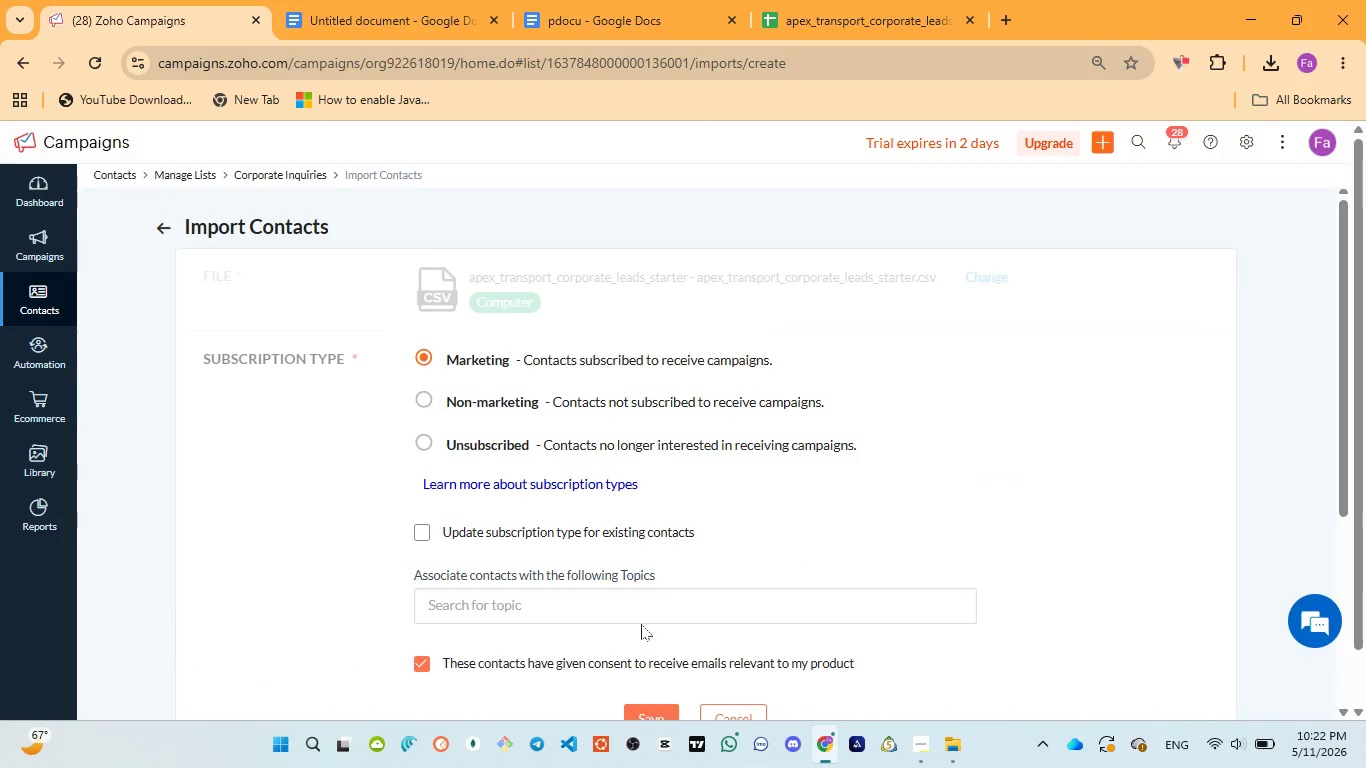 
scroll: coordinate [641, 624], scroll_direction: down, amount: 2.0
 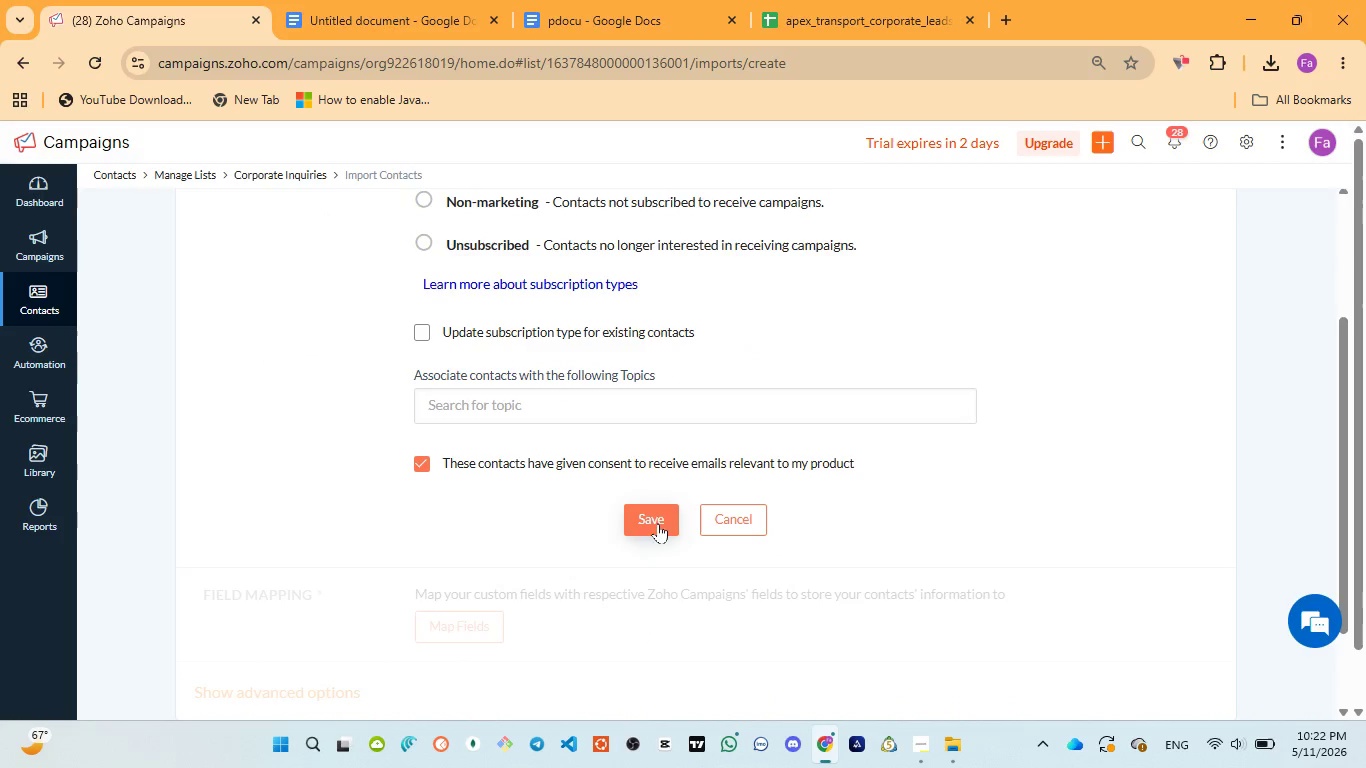 
left_click([657, 519])
 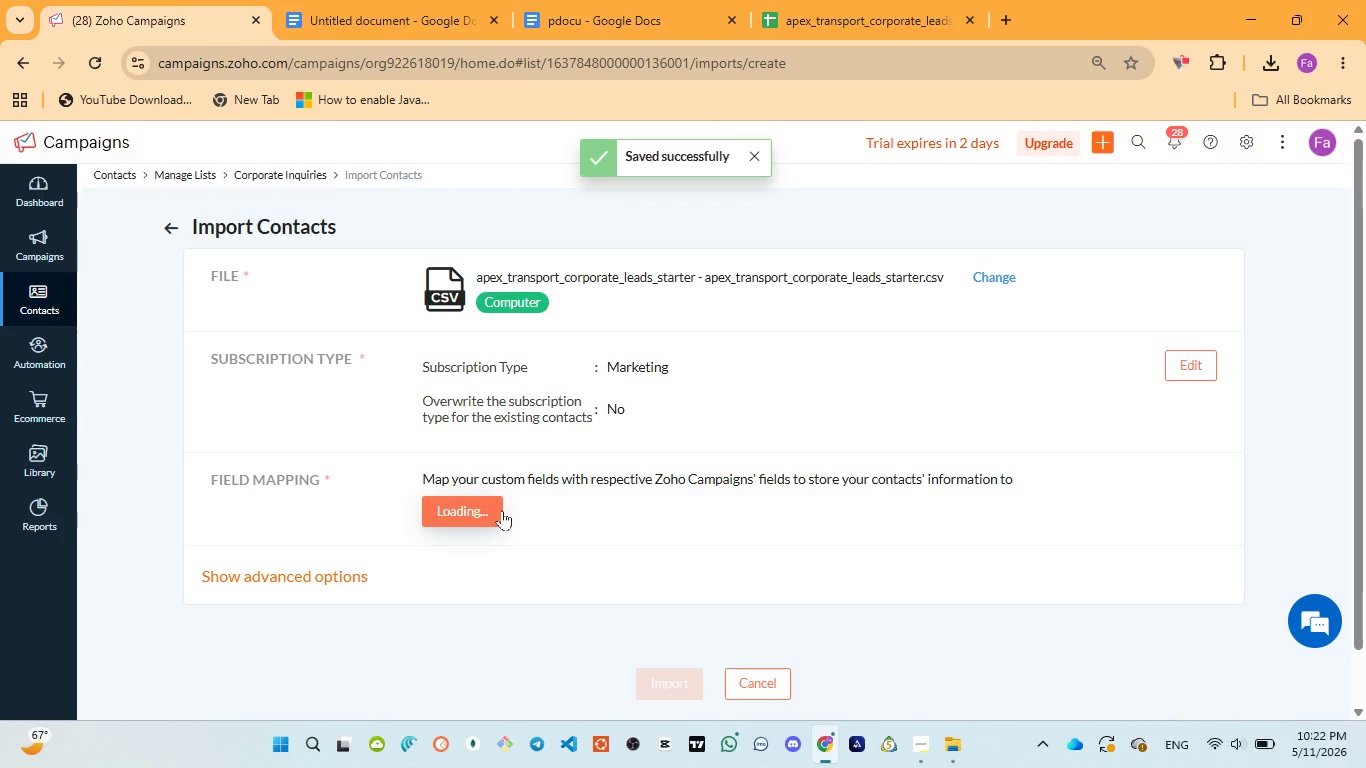 
wait(6.69)
 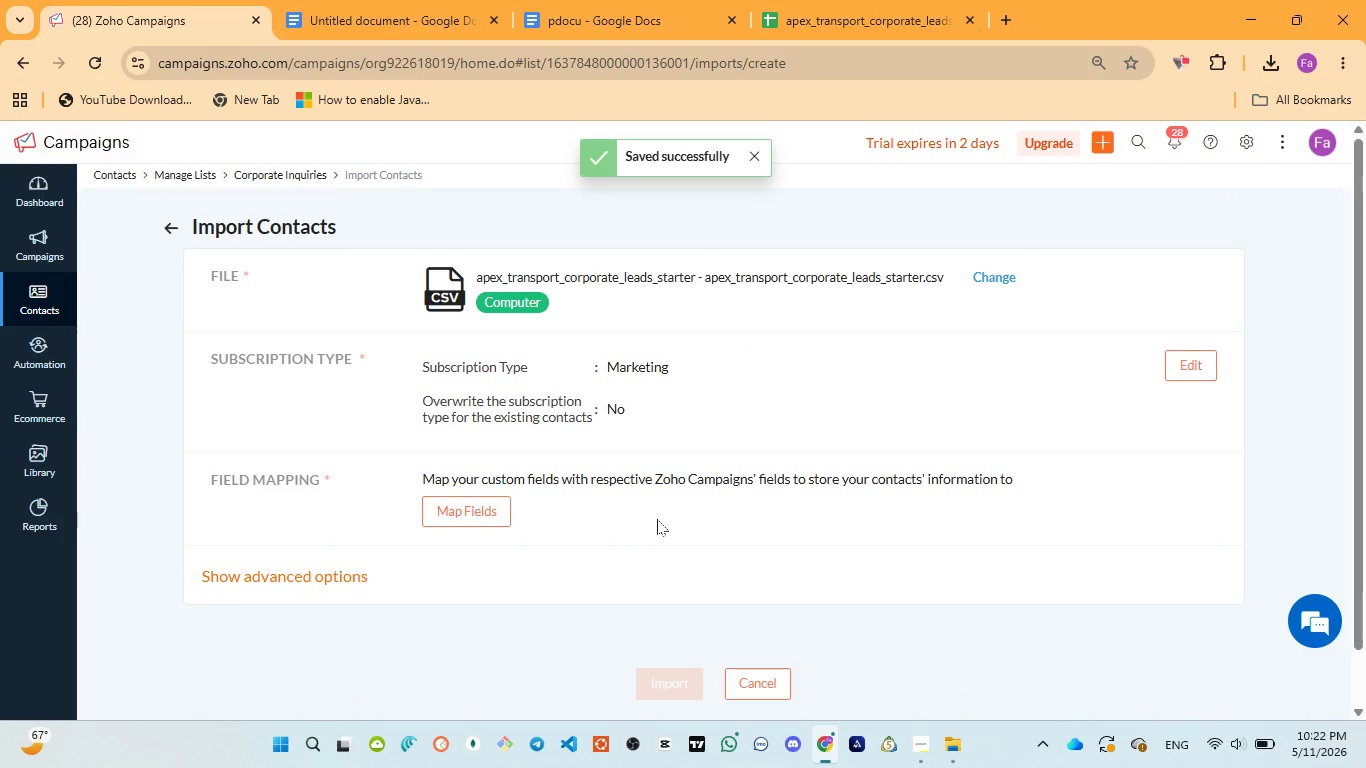 
scroll: coordinate [640, 454], scroll_direction: down, amount: 3.0
 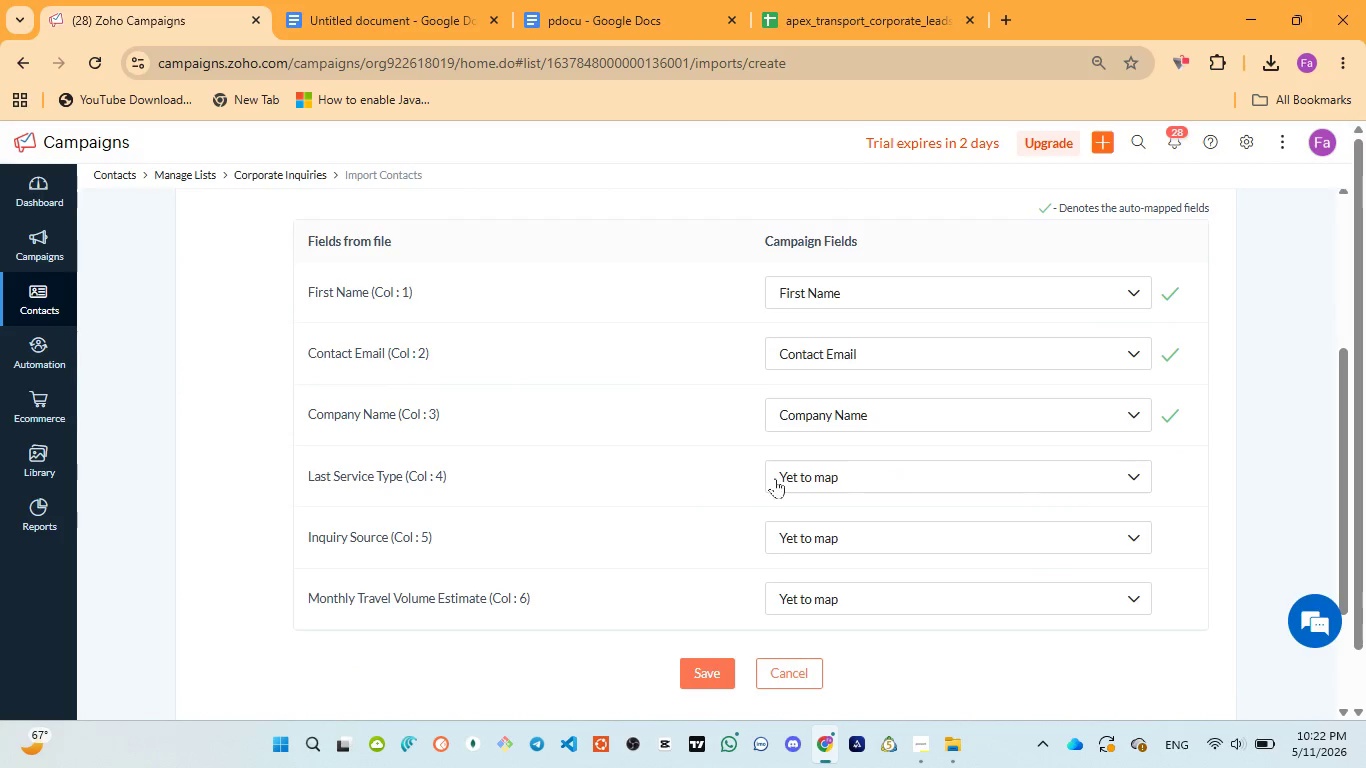 
left_click([805, 477])
 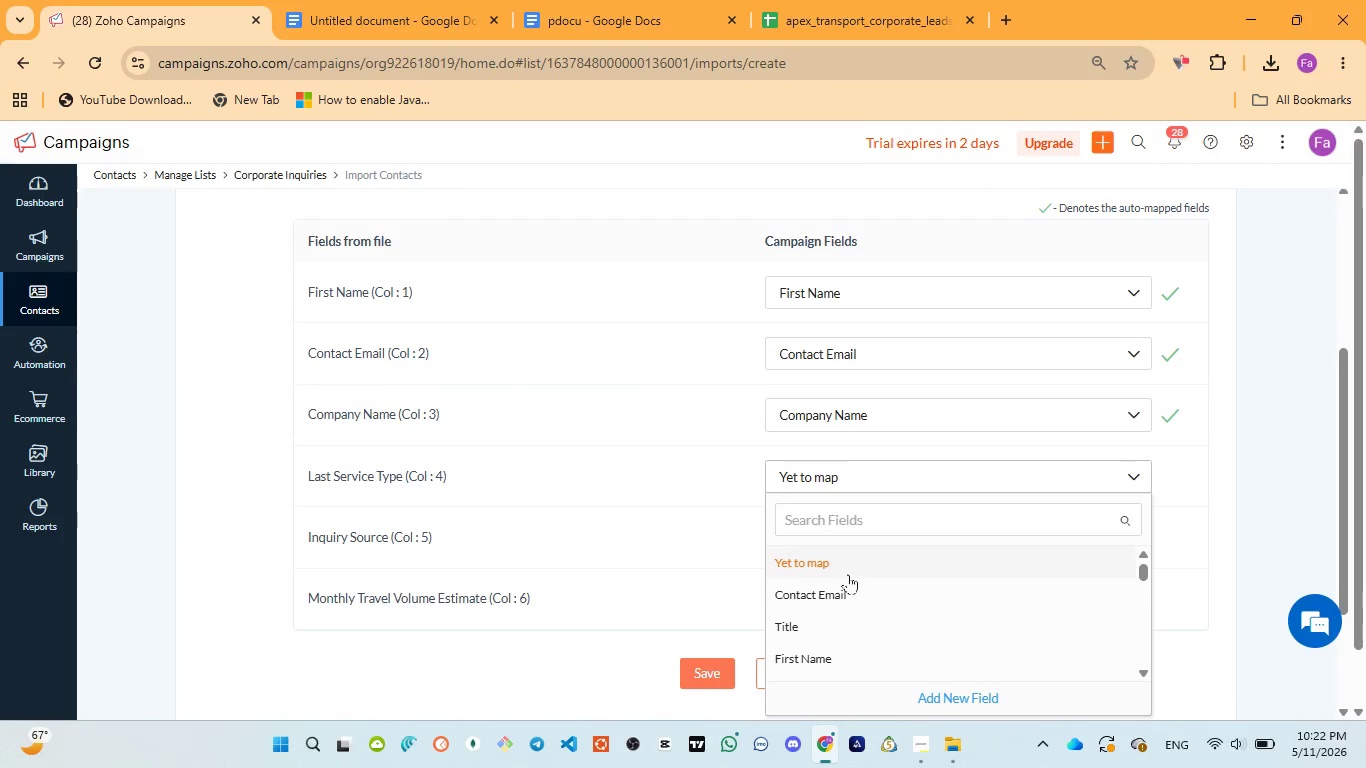 
scroll: coordinate [850, 588], scroll_direction: down, amount: 6.0
 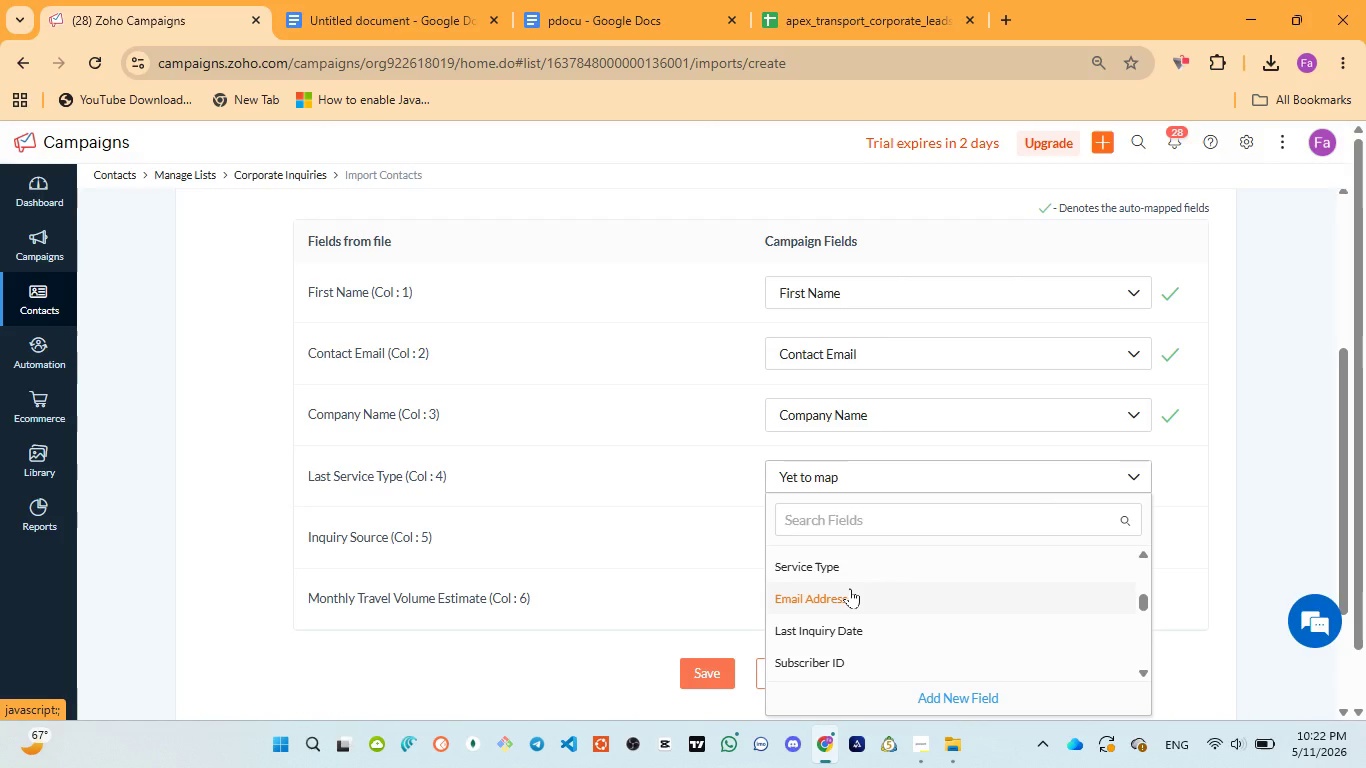 
scroll: coordinate [850, 588], scroll_direction: down, amount: 6.0
 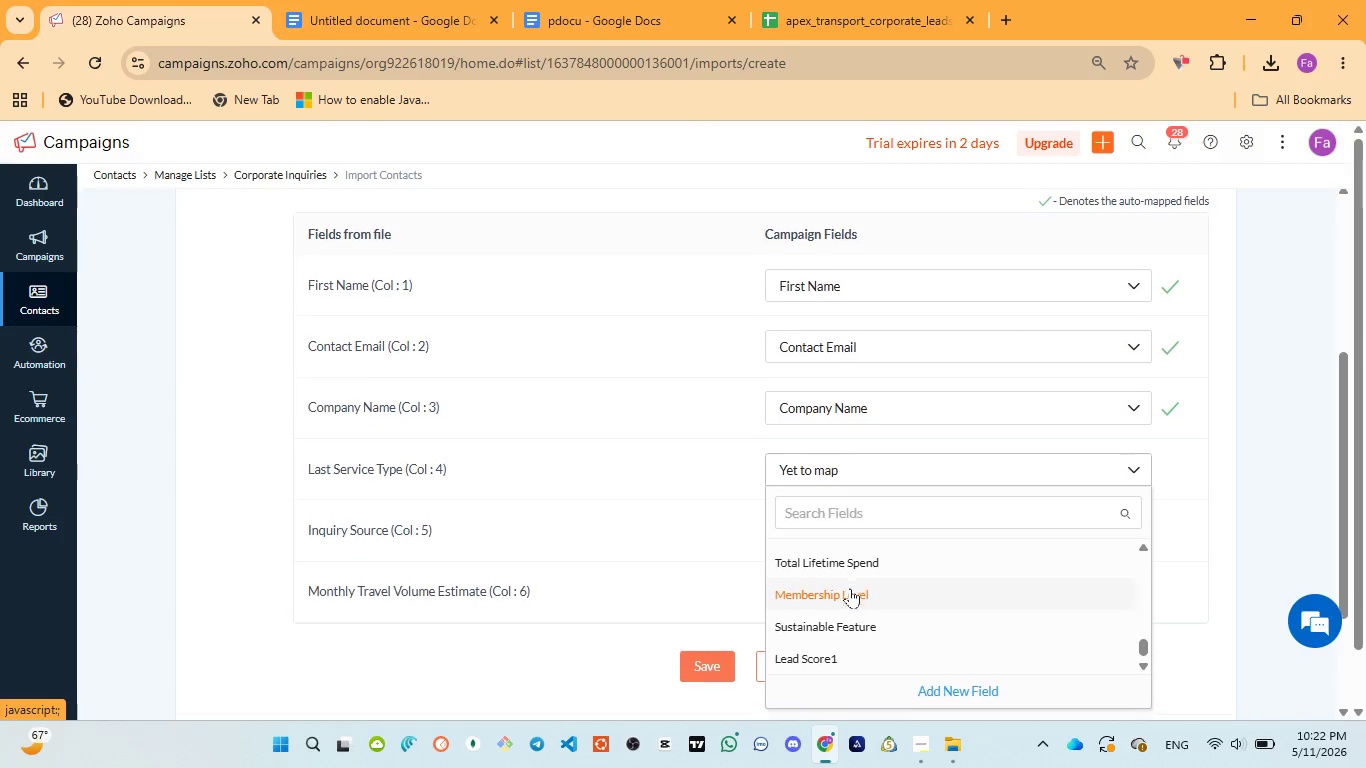 
scroll: coordinate [850, 588], scroll_direction: up, amount: 2.0
 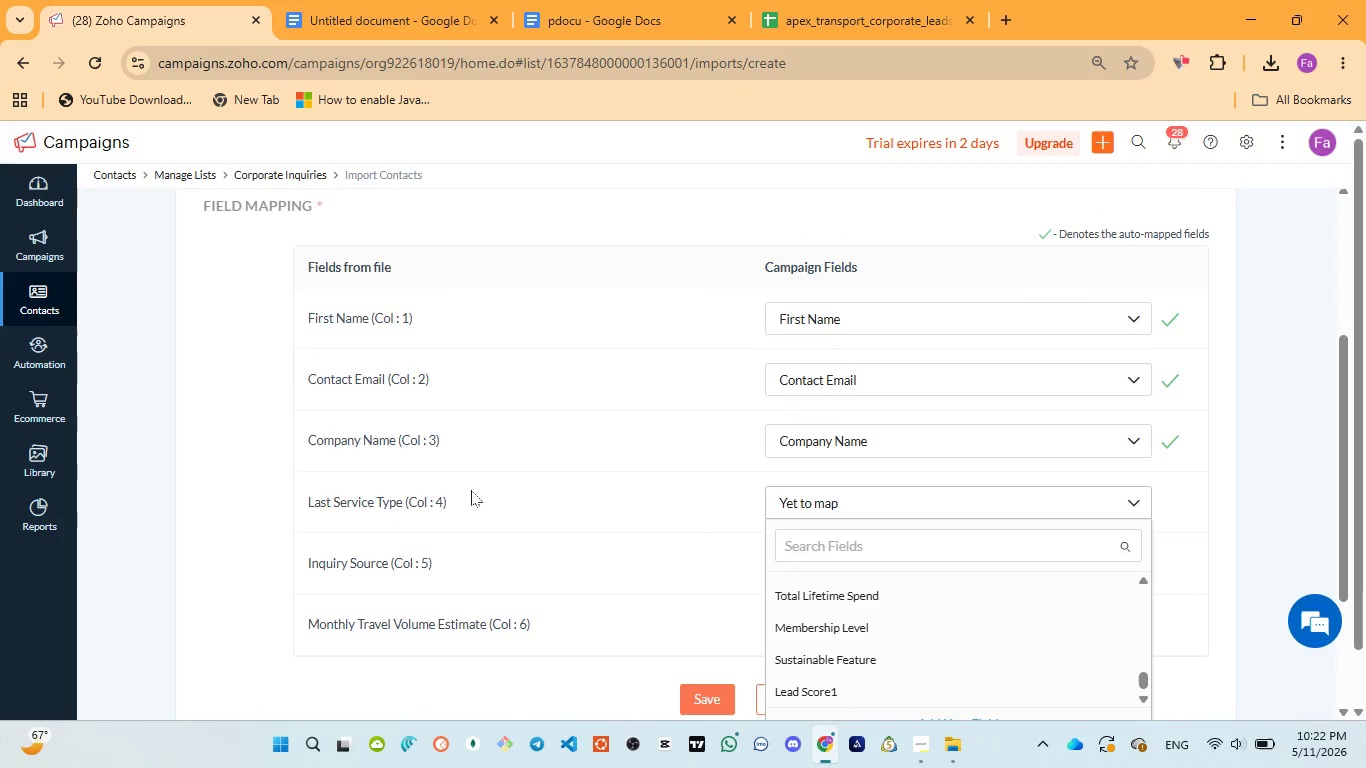 
left_click([574, 29])
 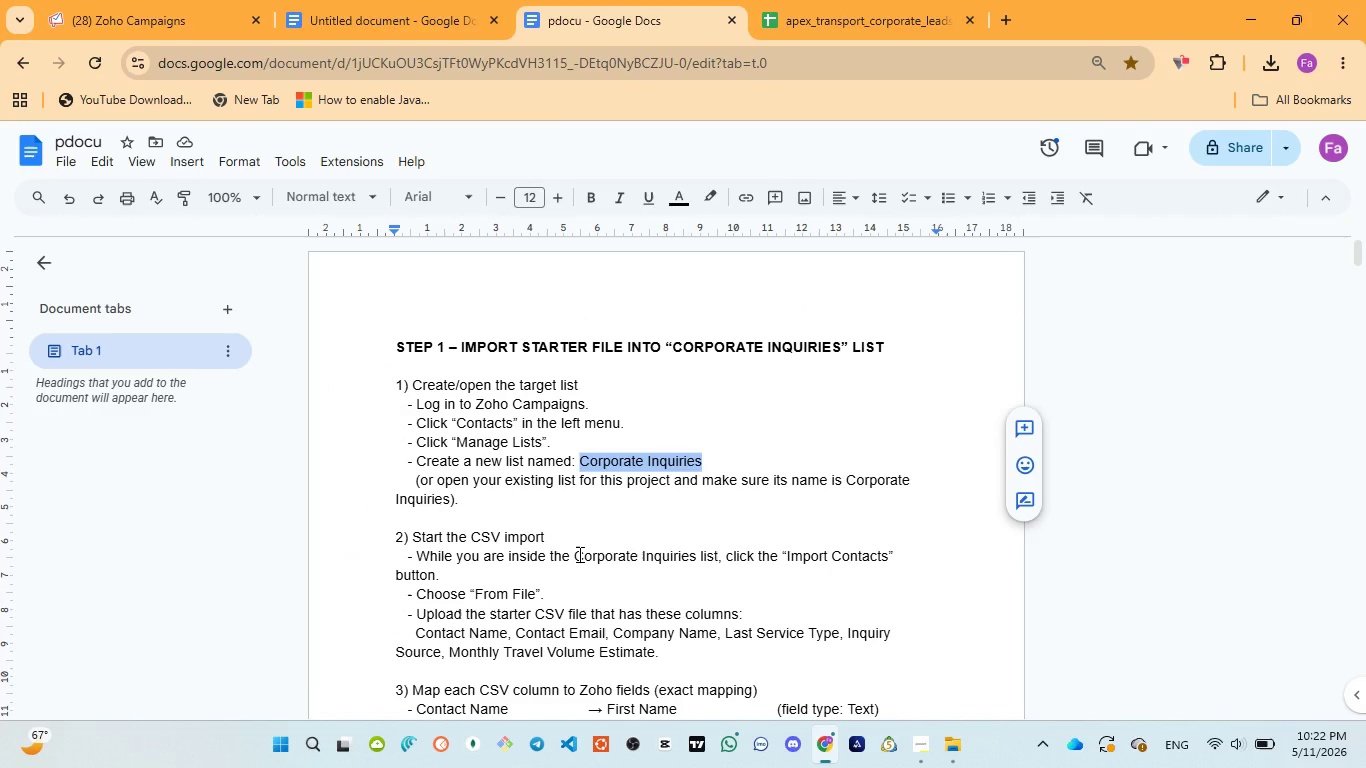 
scroll: coordinate [578, 555], scroll_direction: down, amount: 2.0
 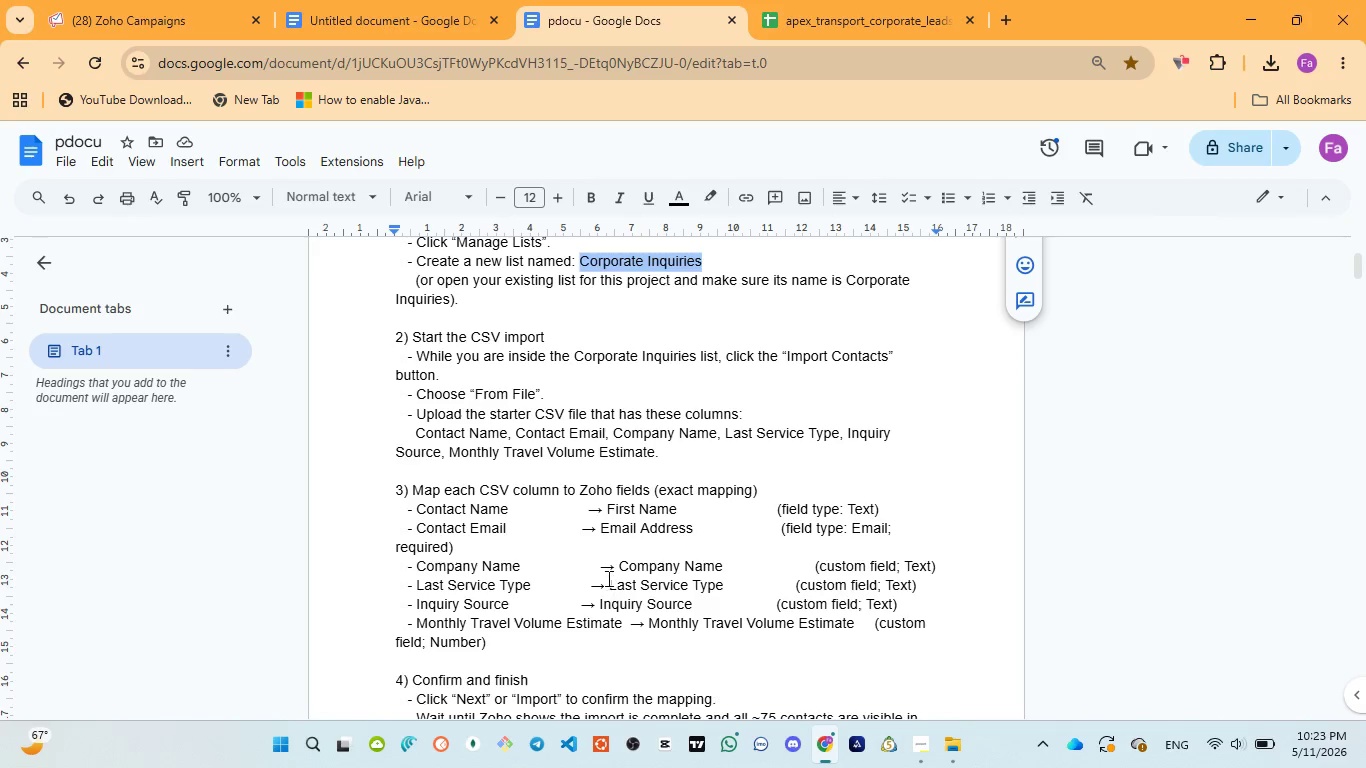 
left_click_drag(start_coordinate=[606, 579], to_coordinate=[721, 580])
 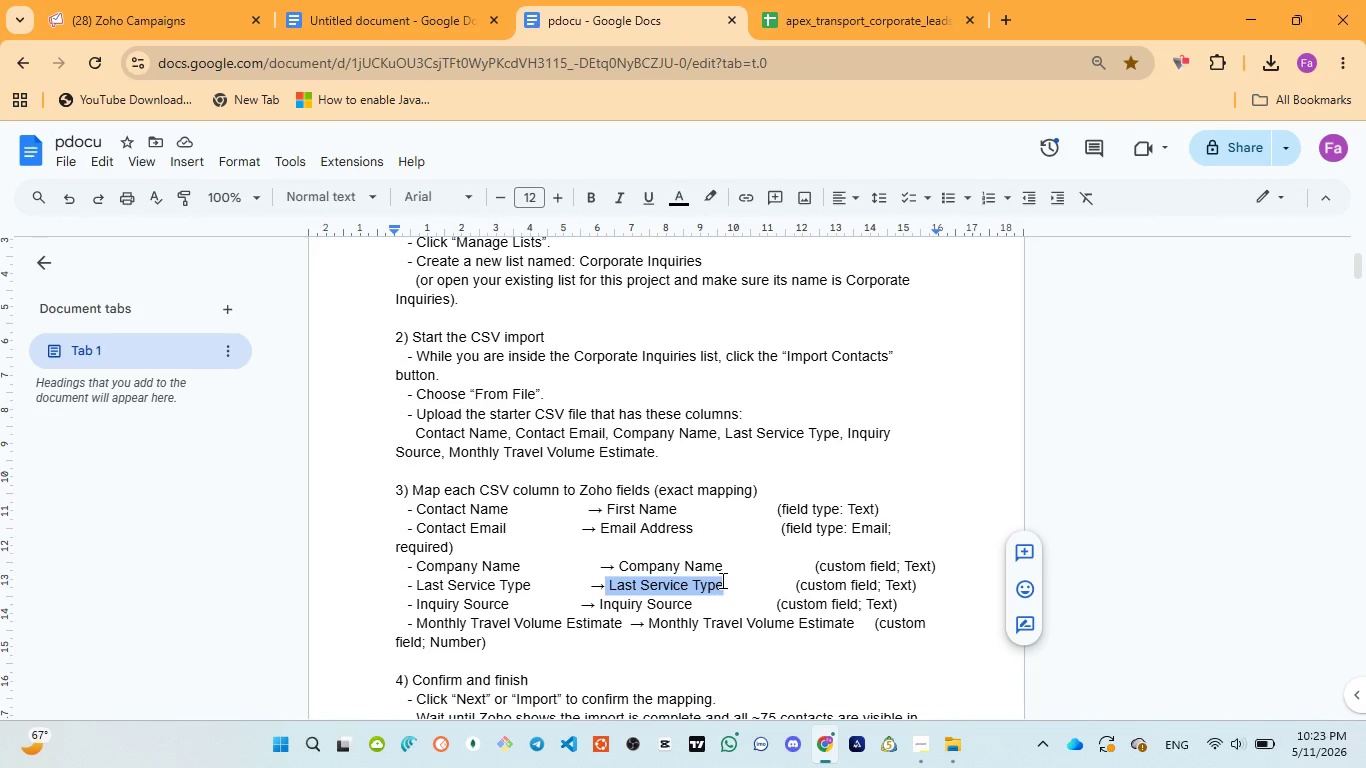 
key(Control+C)
 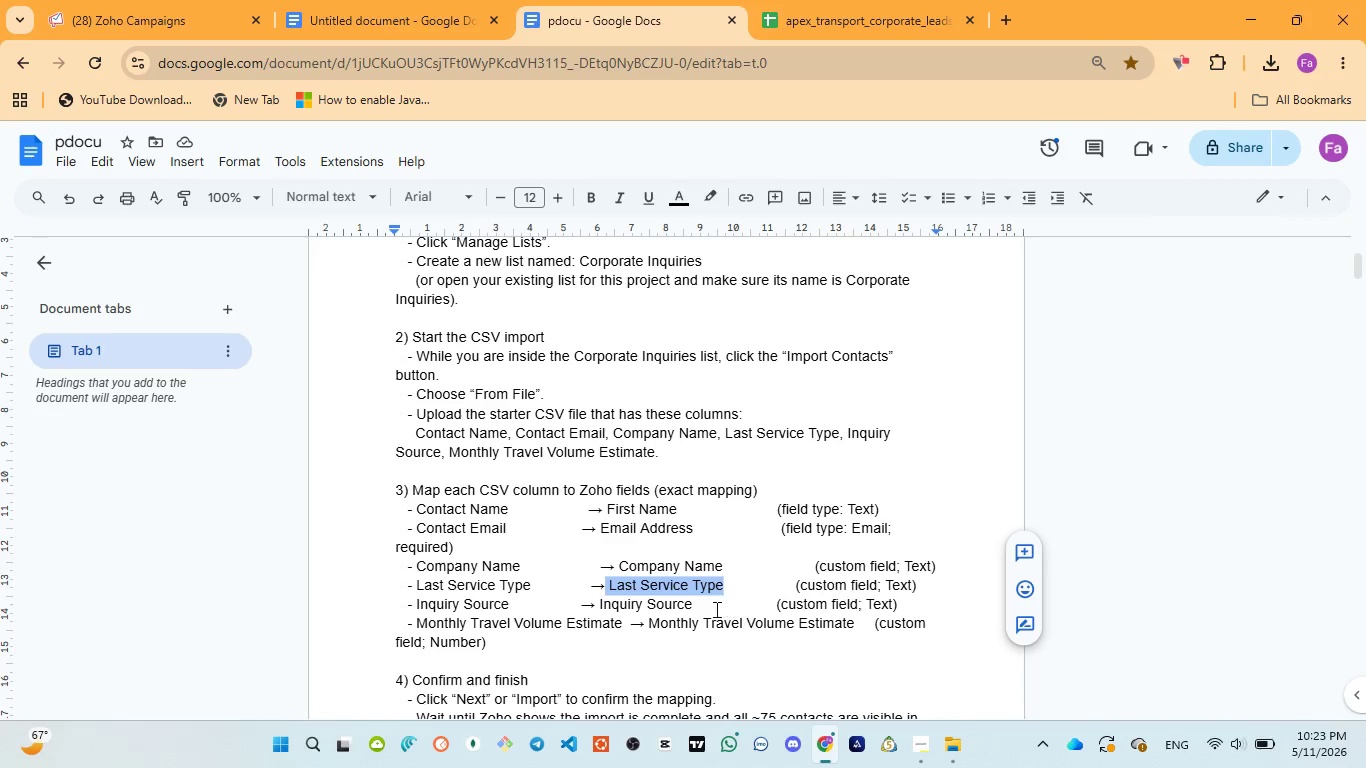 
wait(9.45)
 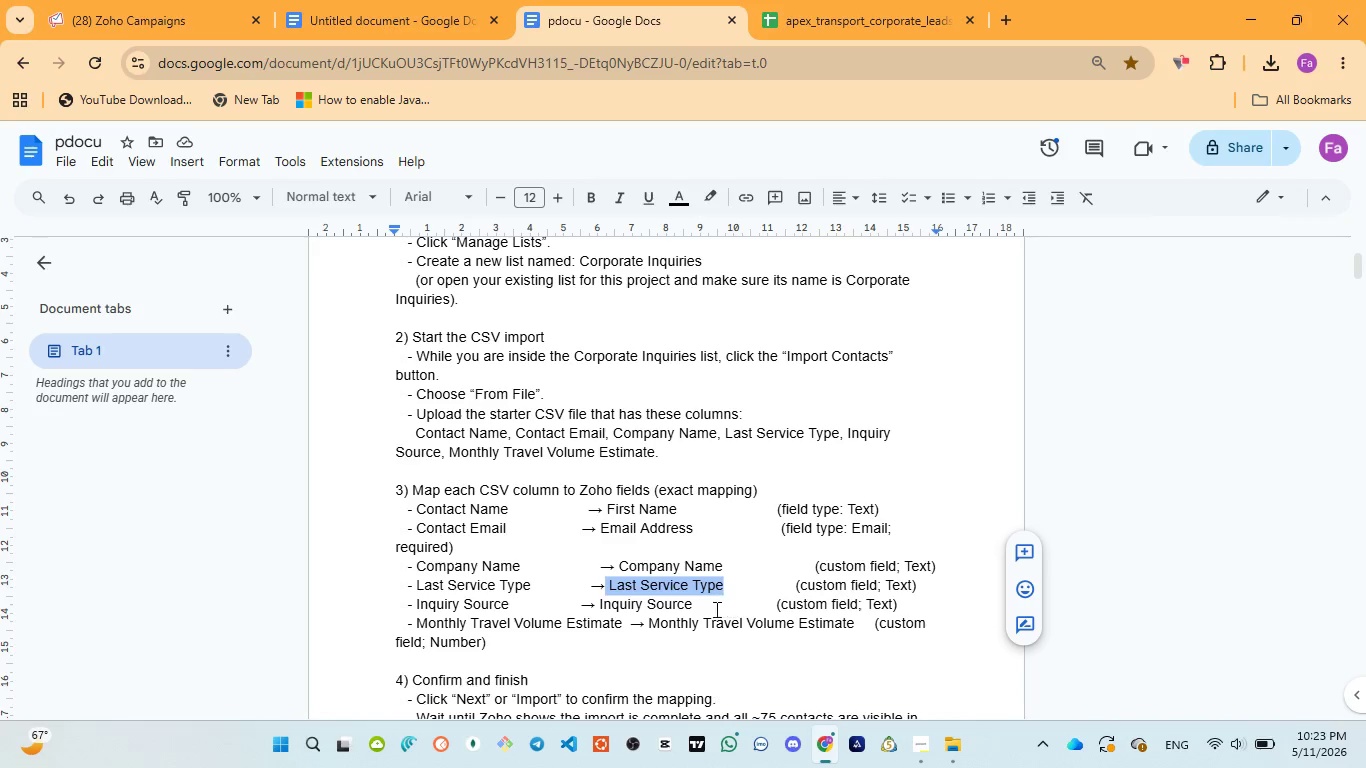 
left_click([128, 19])
 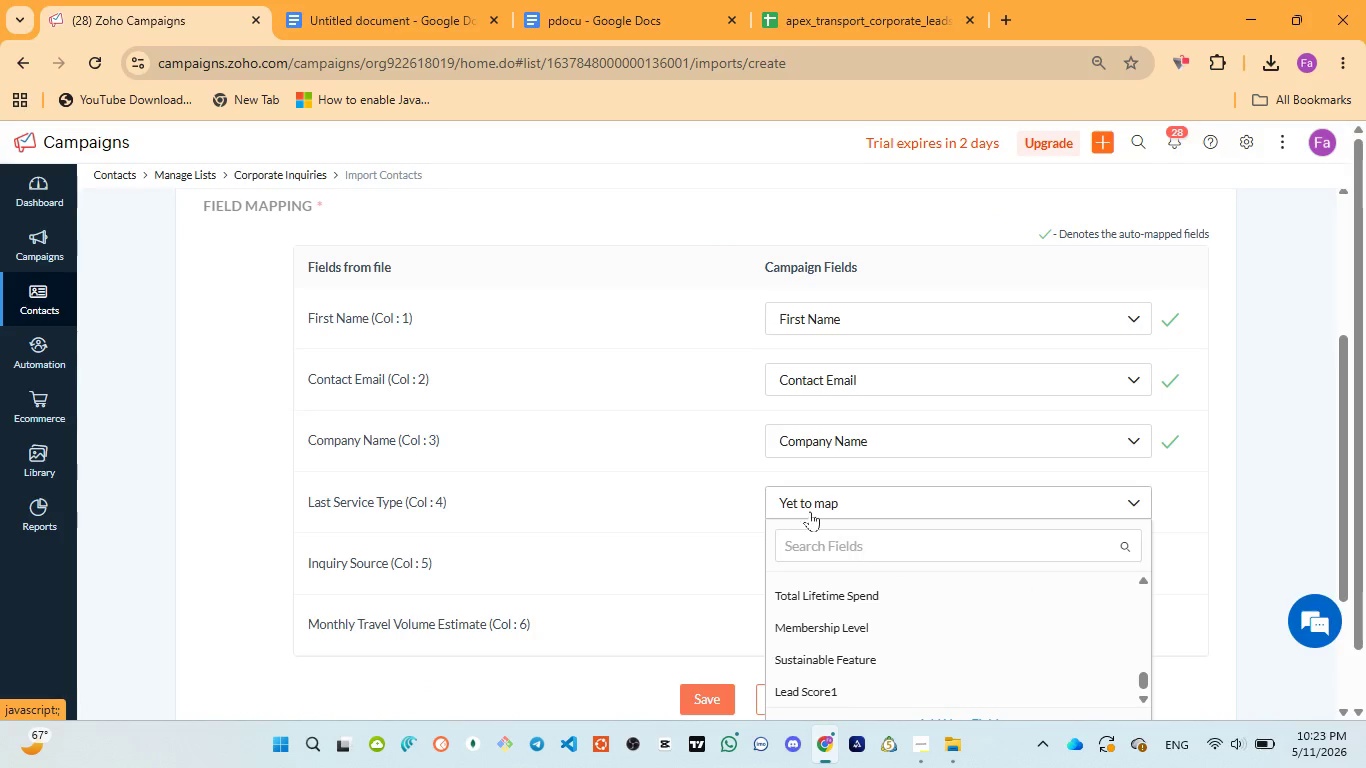 
left_click([805, 504])
 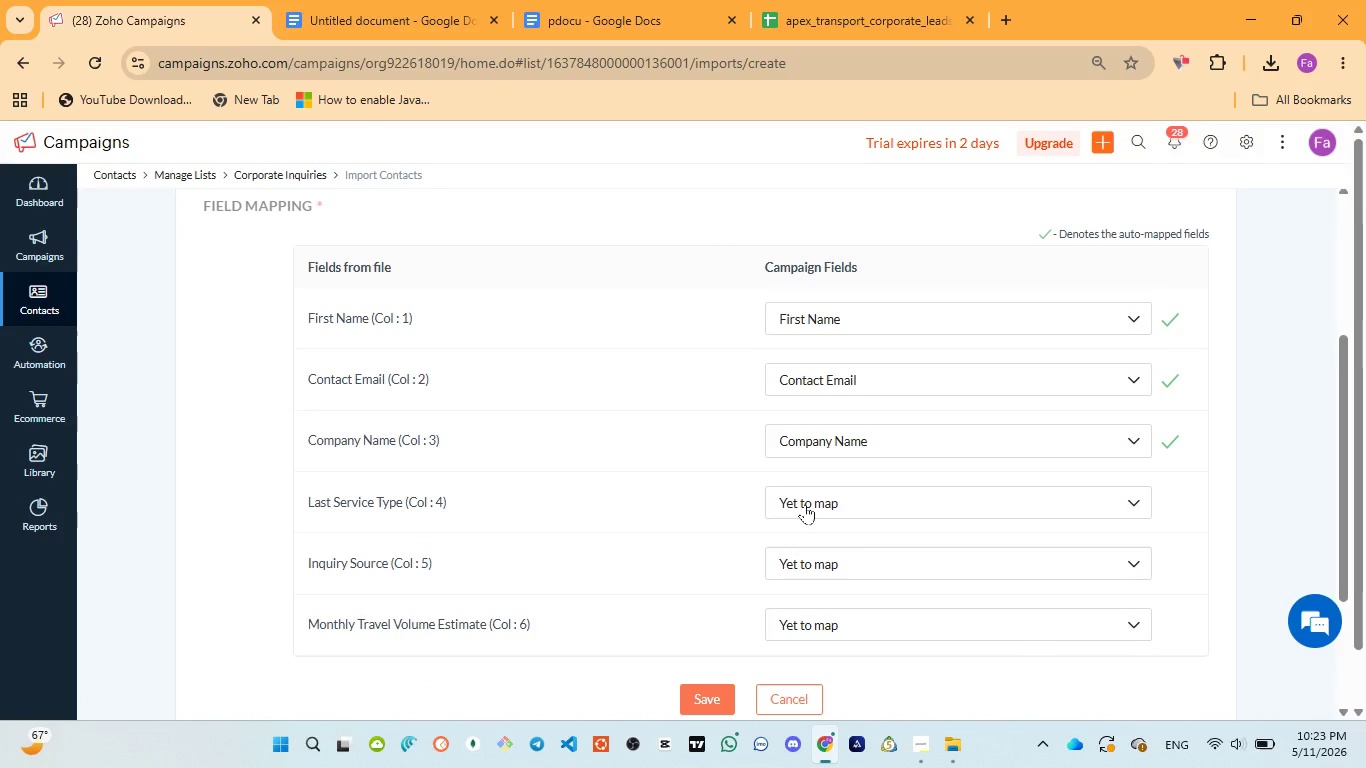 
left_click([805, 504])
 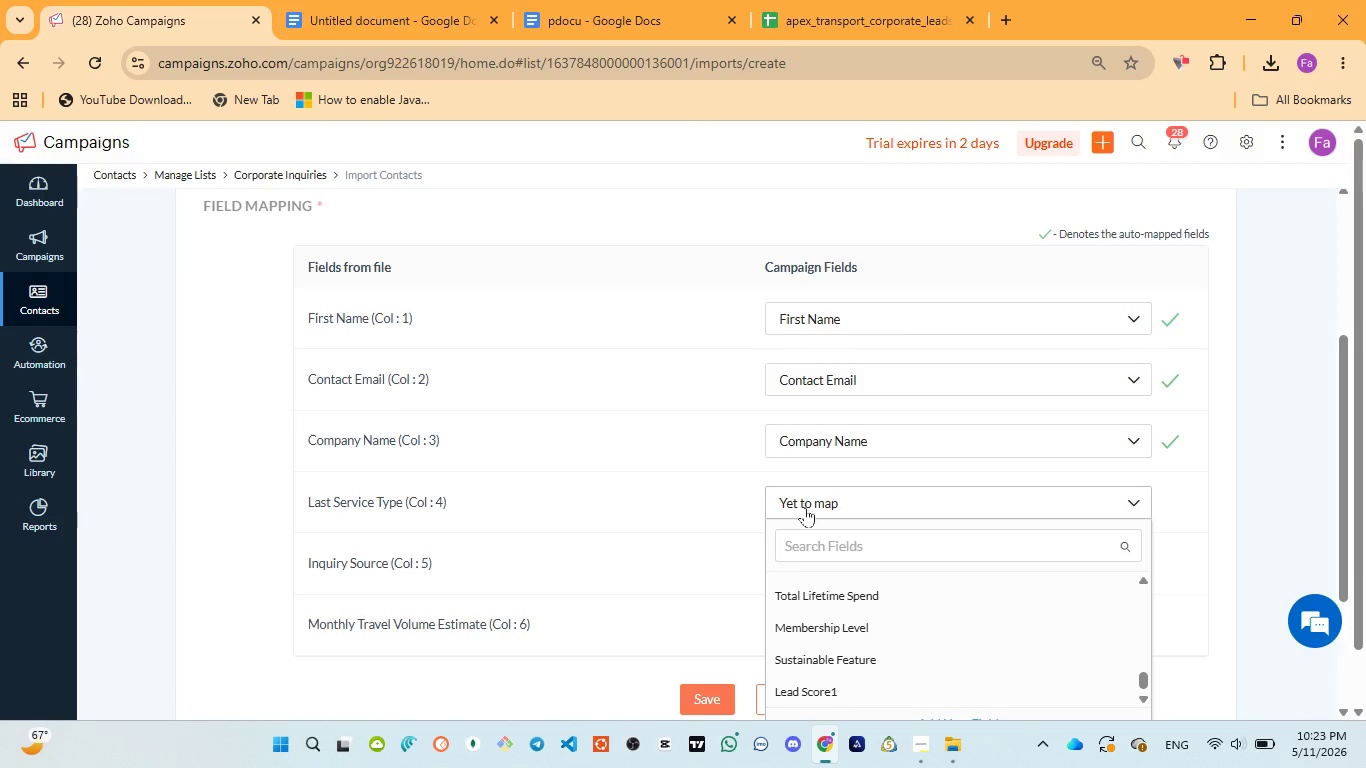 
scroll: coordinate [805, 513], scroll_direction: down, amount: 3.0
 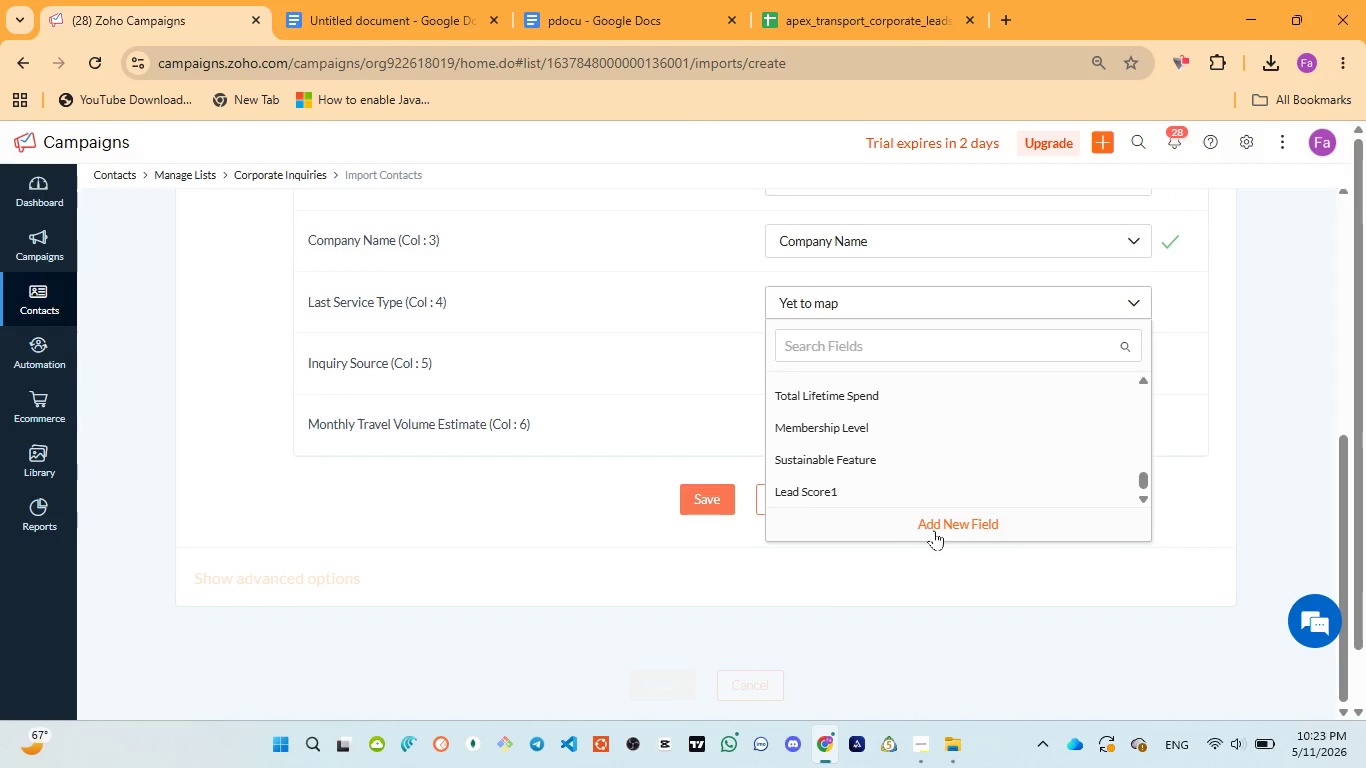 
left_click([935, 530])
 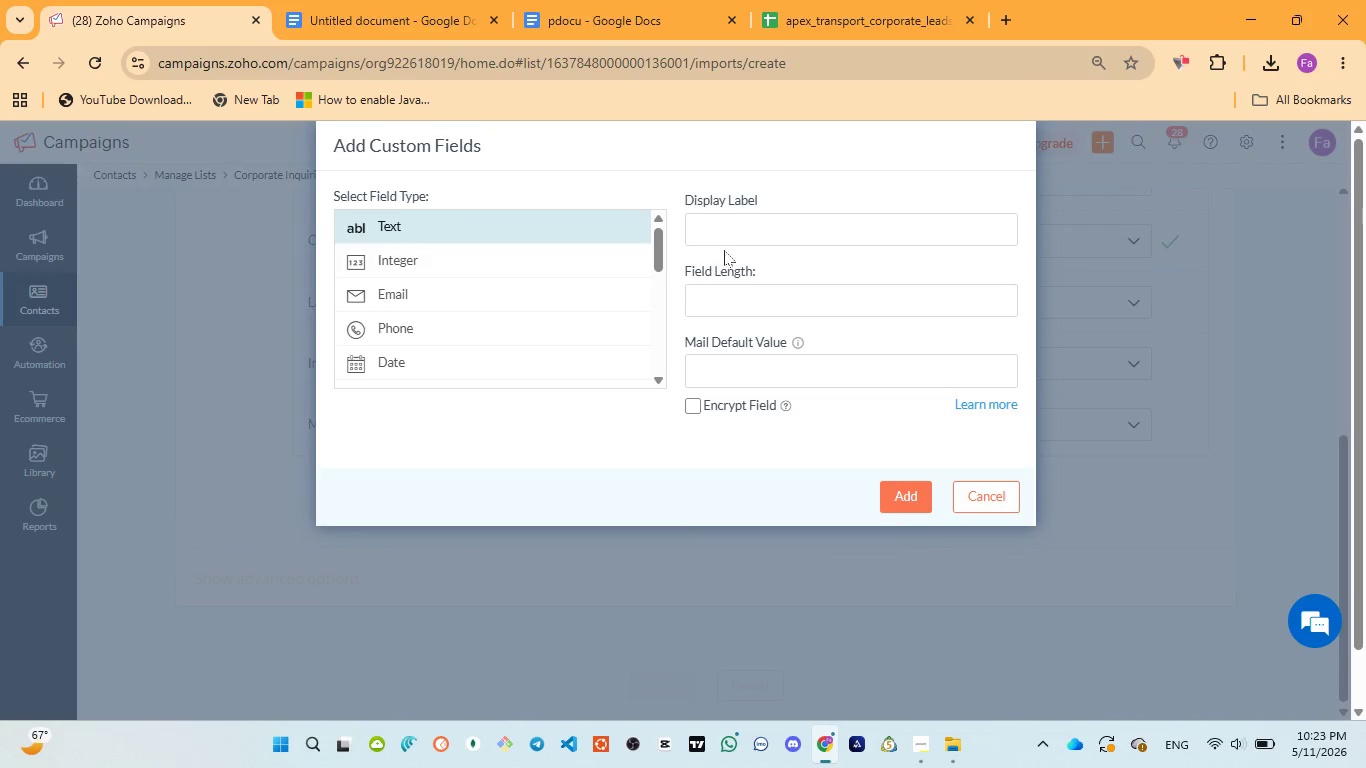 
left_click([746, 234])
 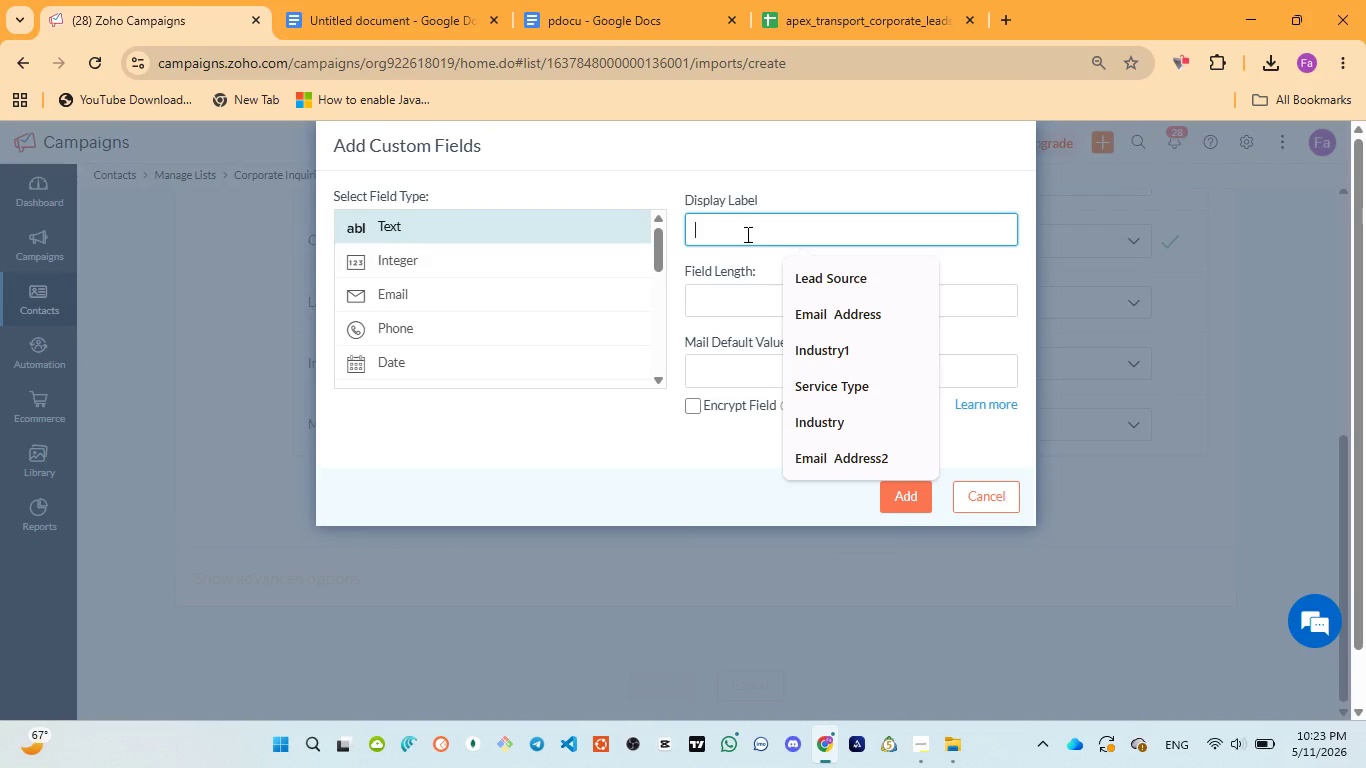 
key(Control+V)
 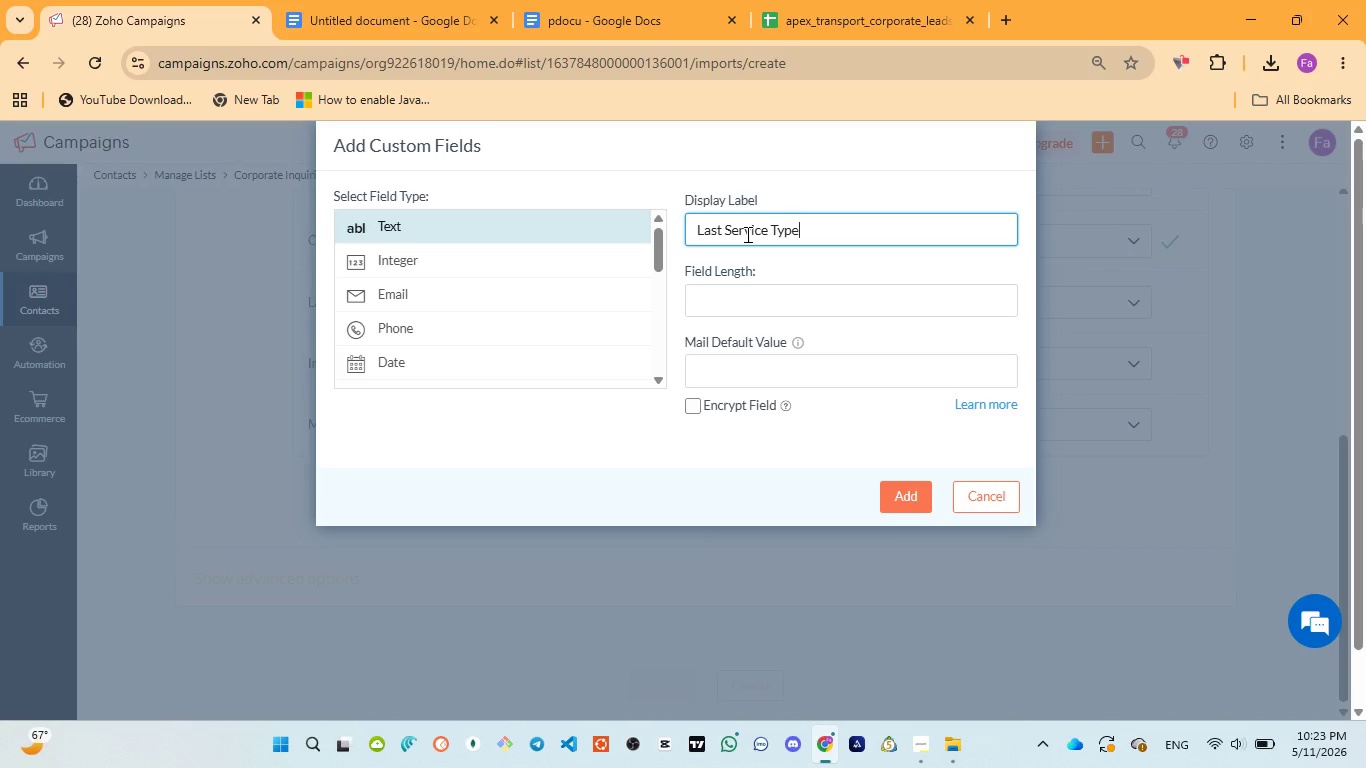 
wait(5.53)
 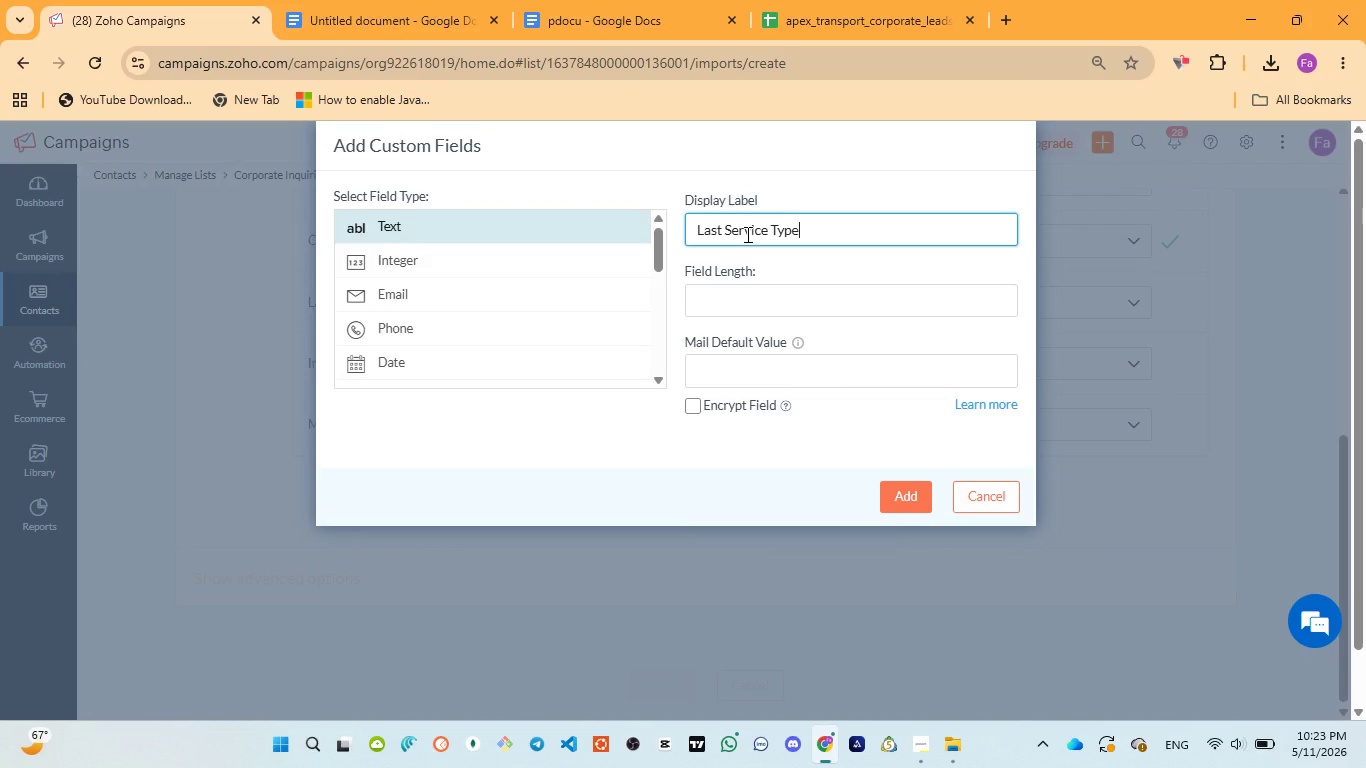 
left_click([601, 11])
 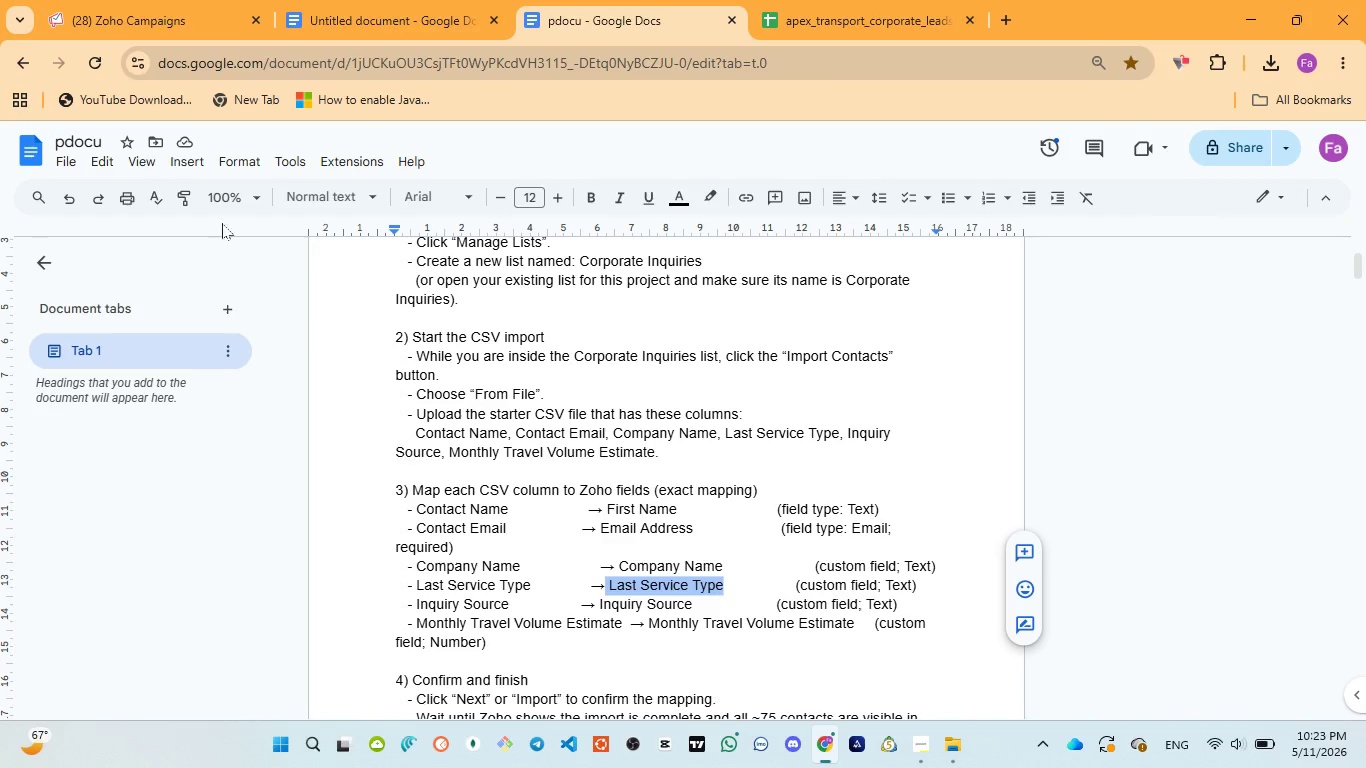 
left_click([165, 14])
 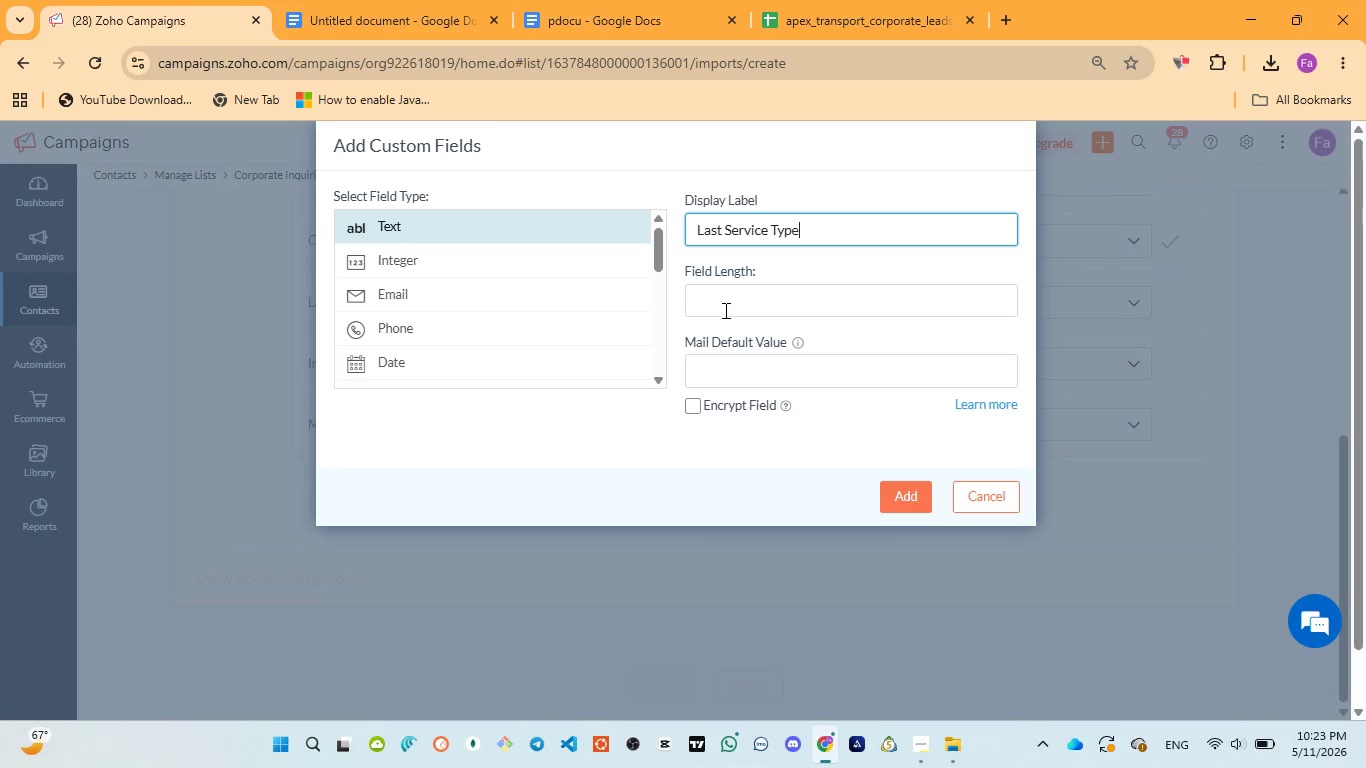 
left_click([727, 298])
 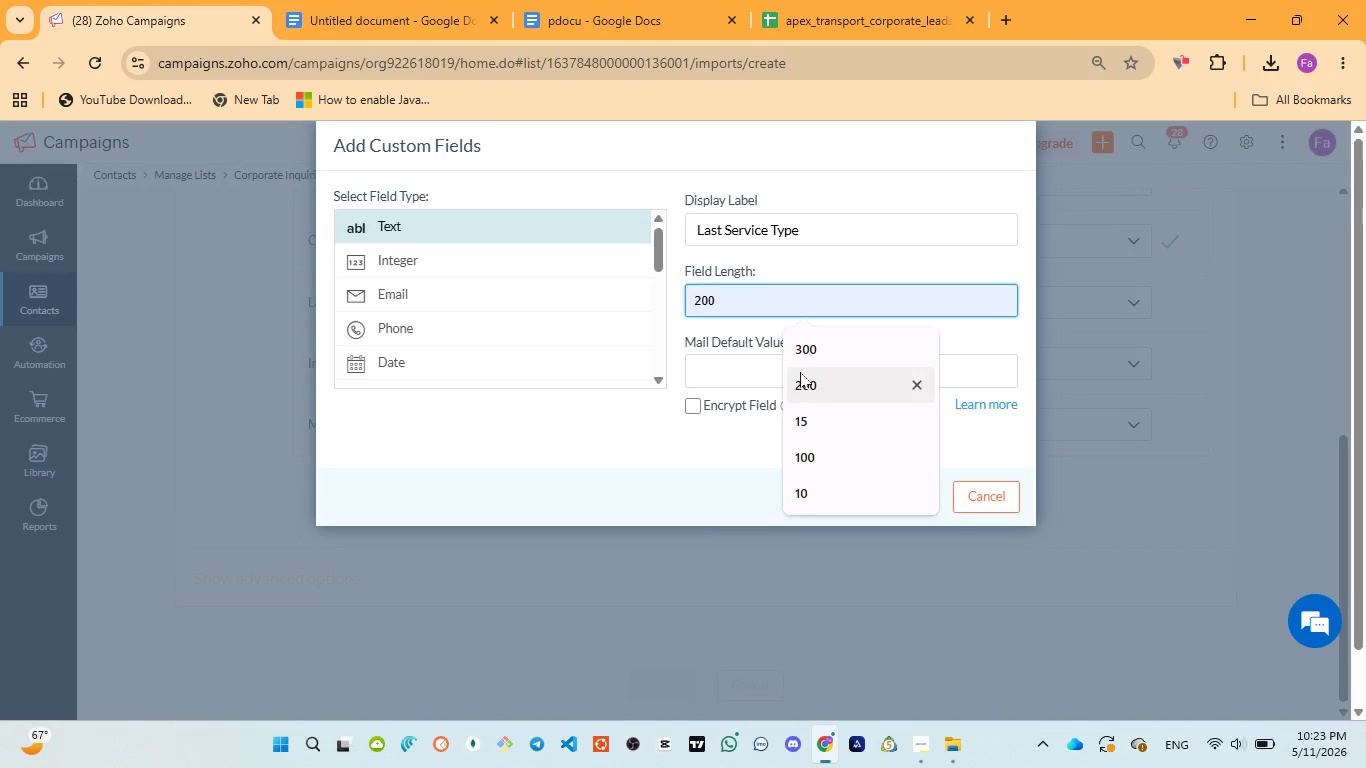 
left_click([800, 372])
 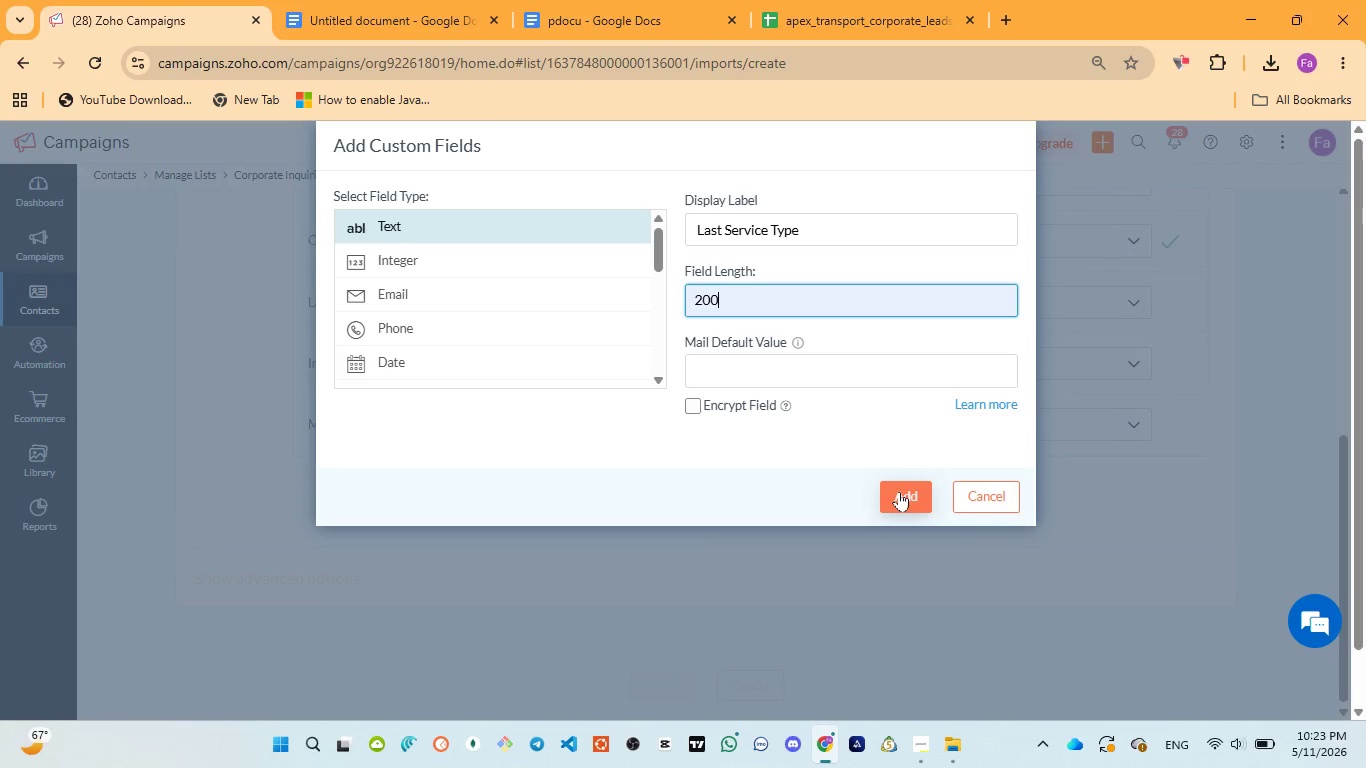 
wait(7.36)
 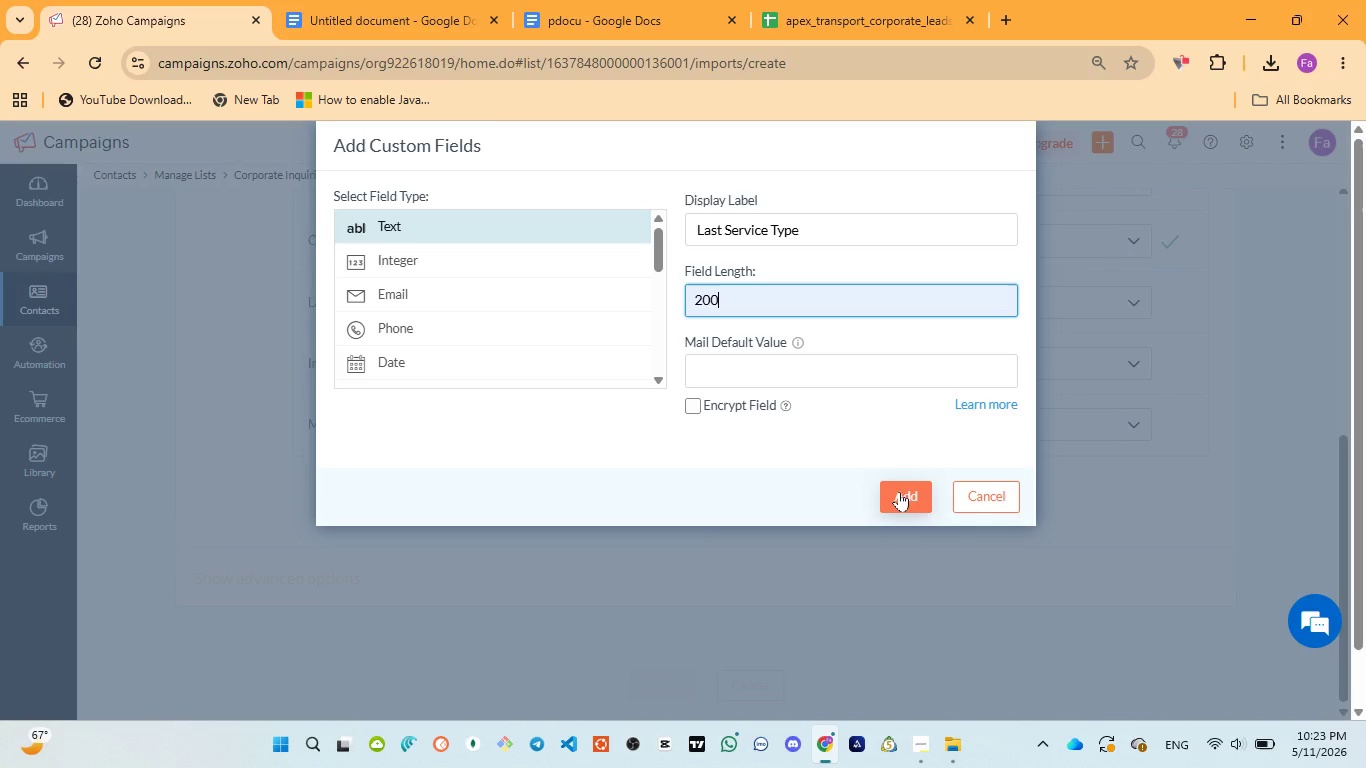 
left_click([899, 491])
 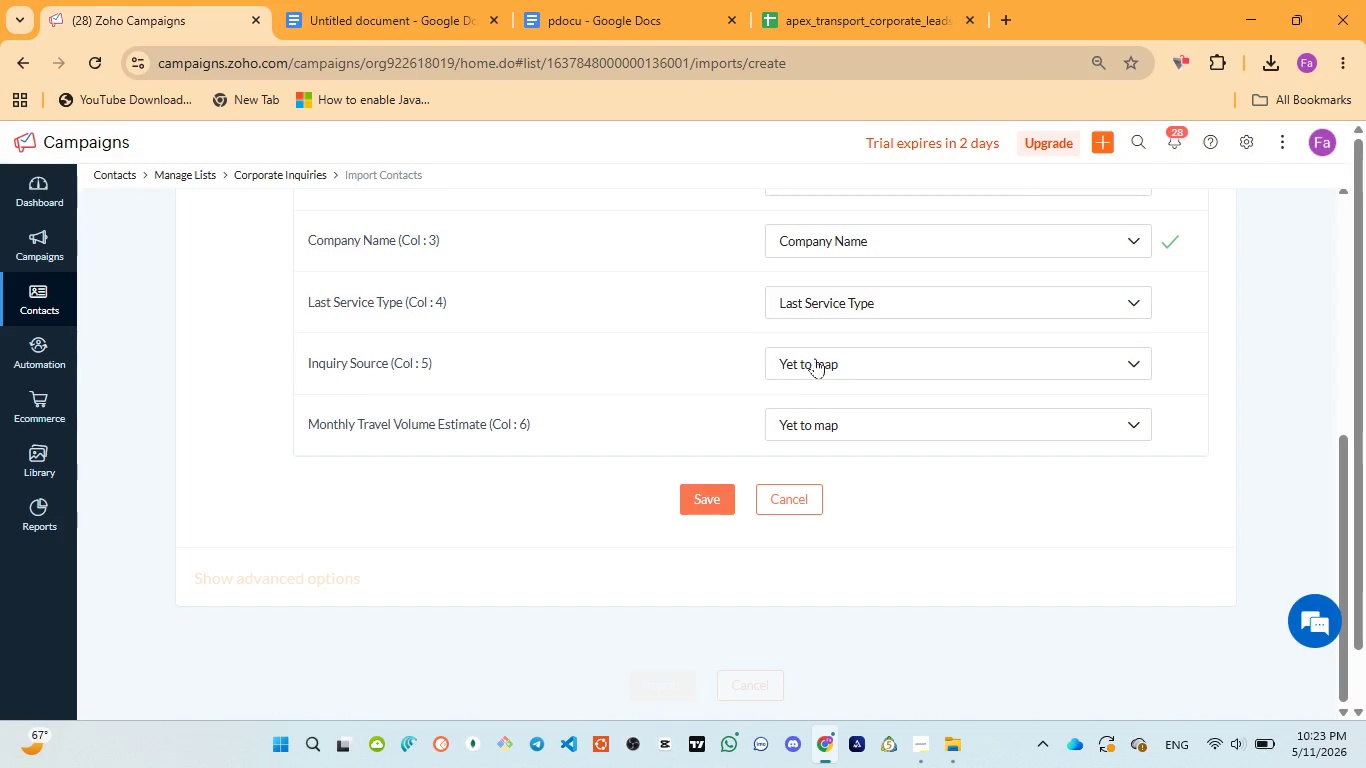 
wait(5.5)
 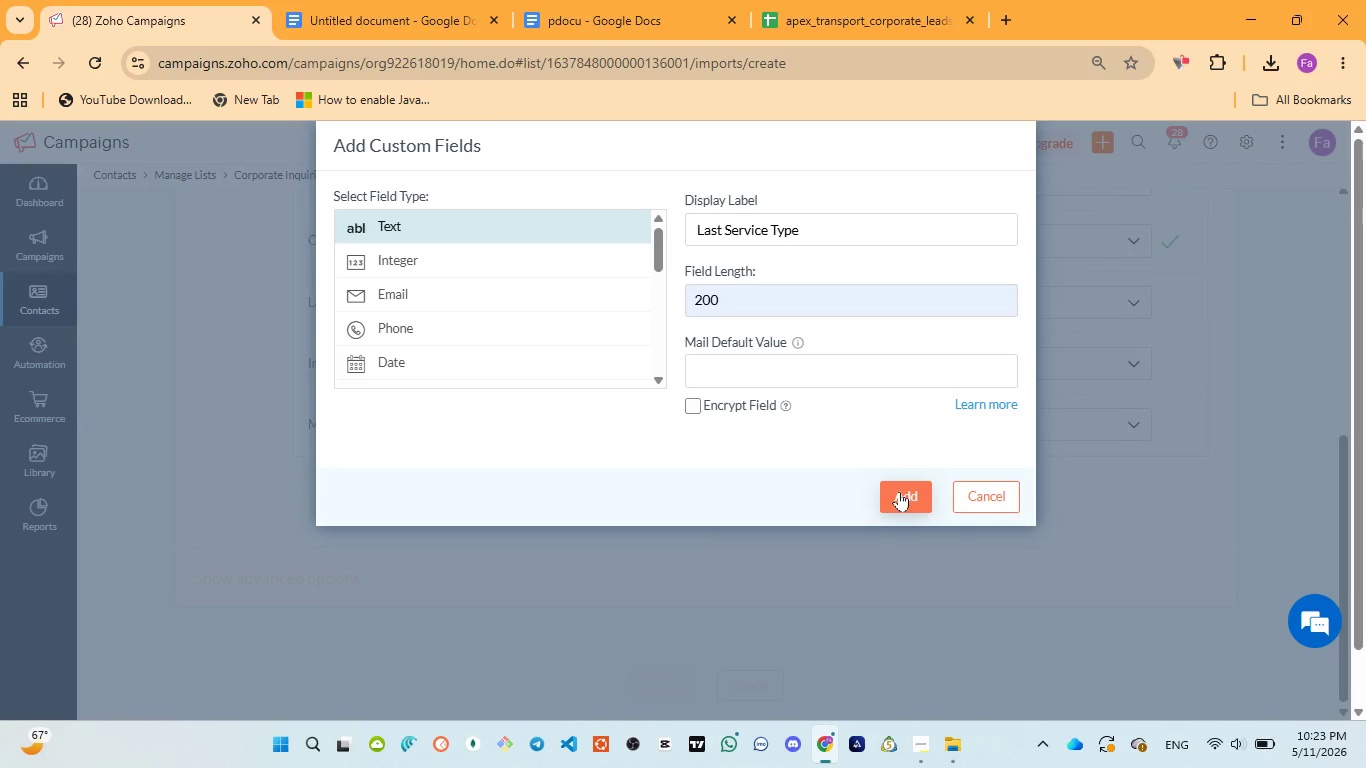 
left_click([814, 358])
 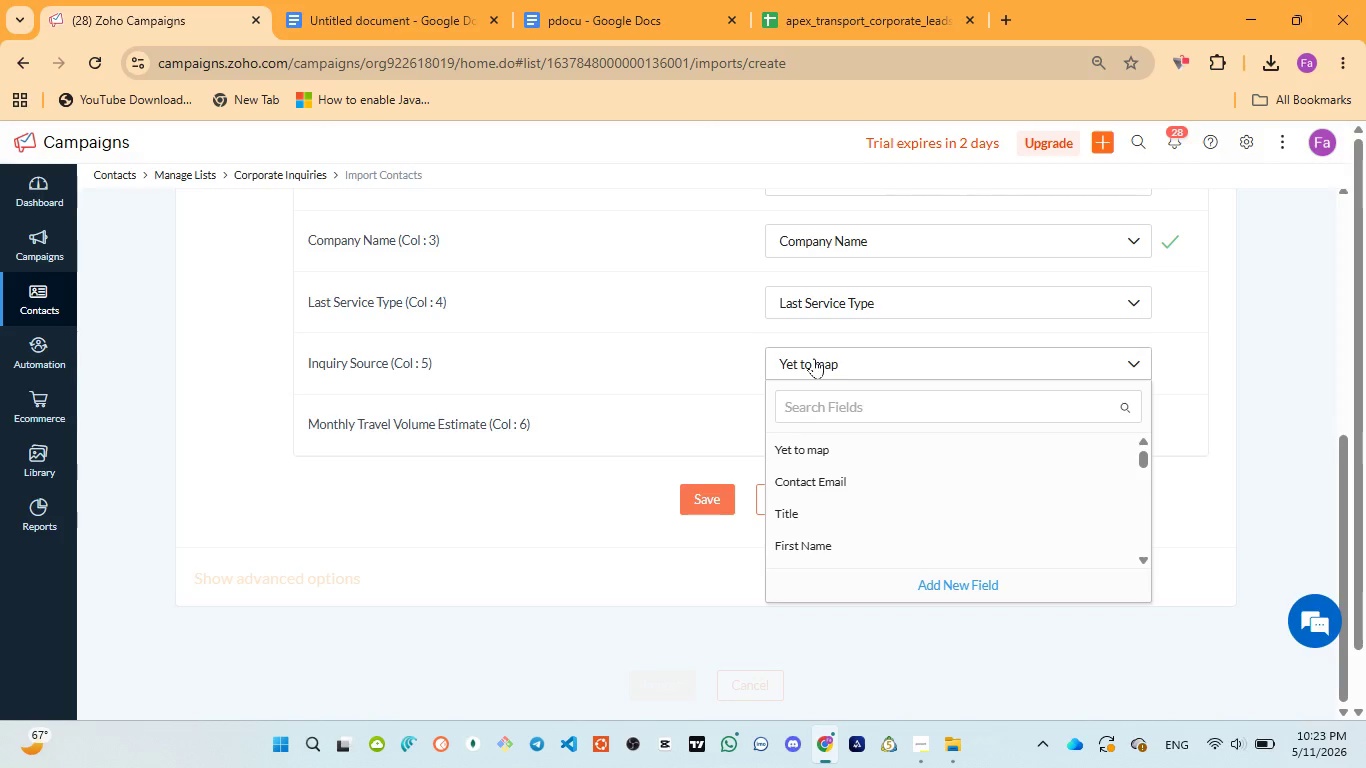 
wait(5.36)
 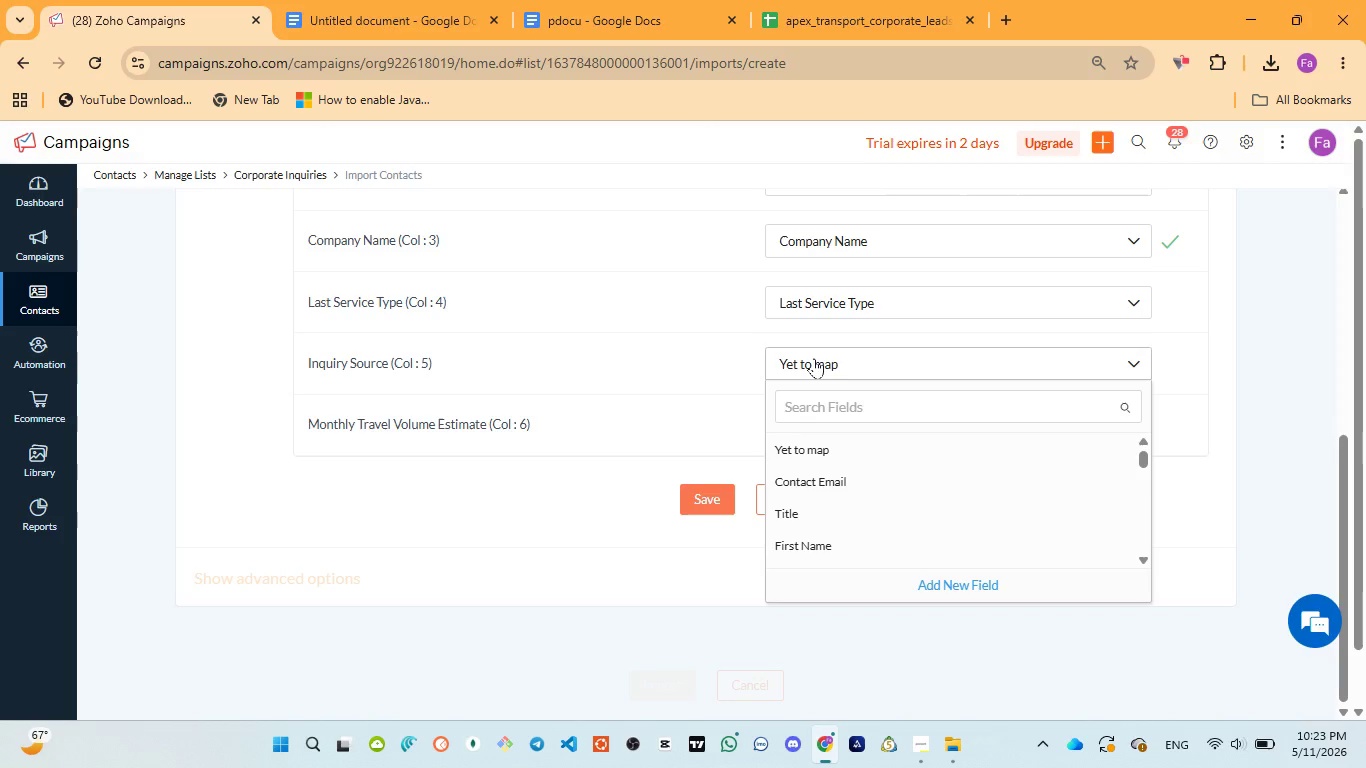 
left_click([570, 22])
 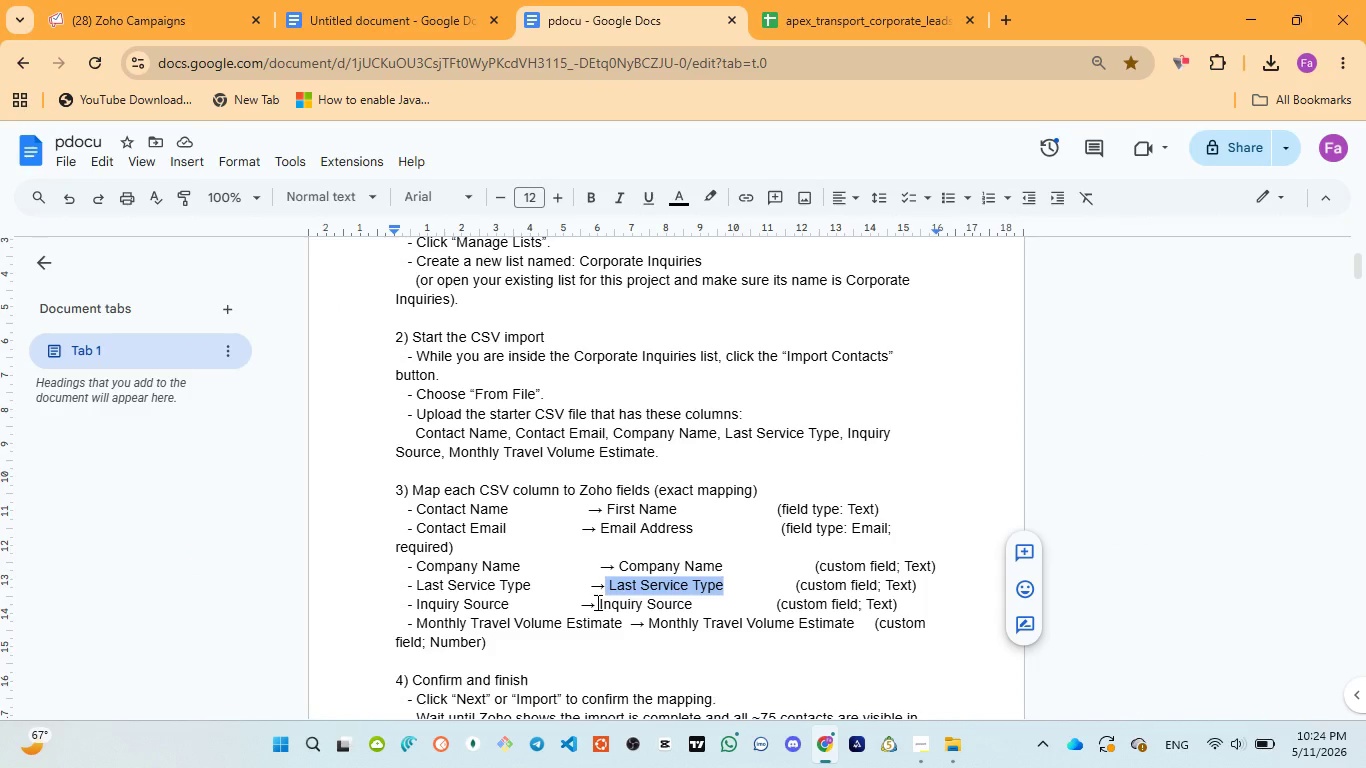 
wait(5.42)
 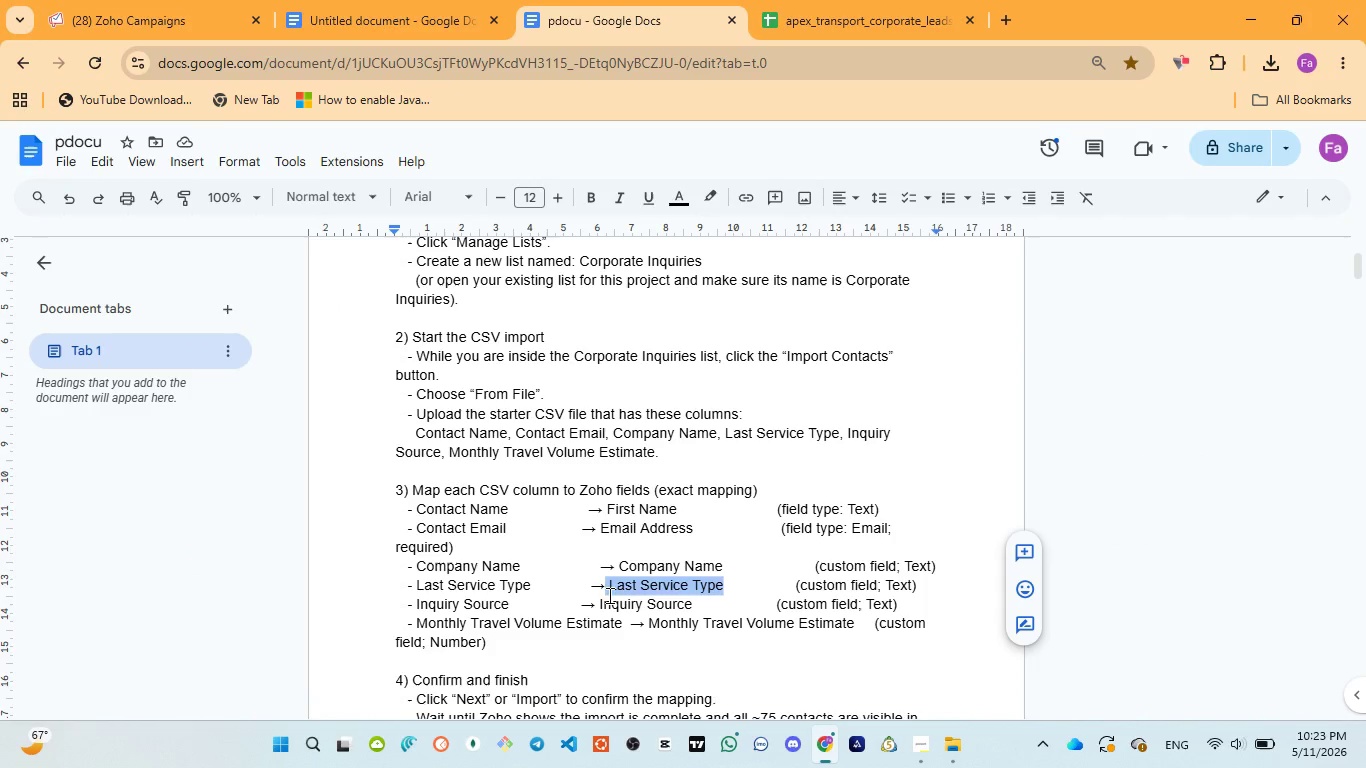 
left_click_drag(start_coordinate=[595, 603], to_coordinate=[626, 598])
 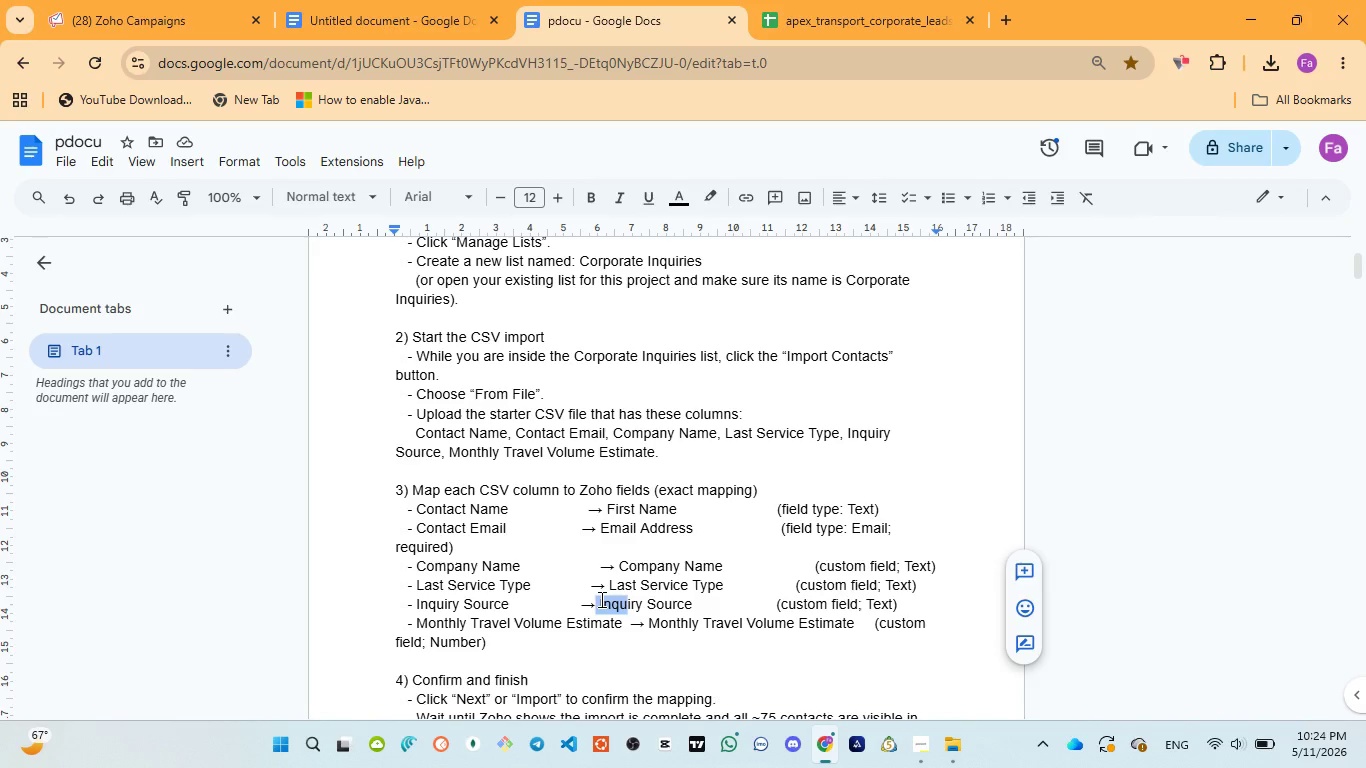 
left_click([600, 599])
 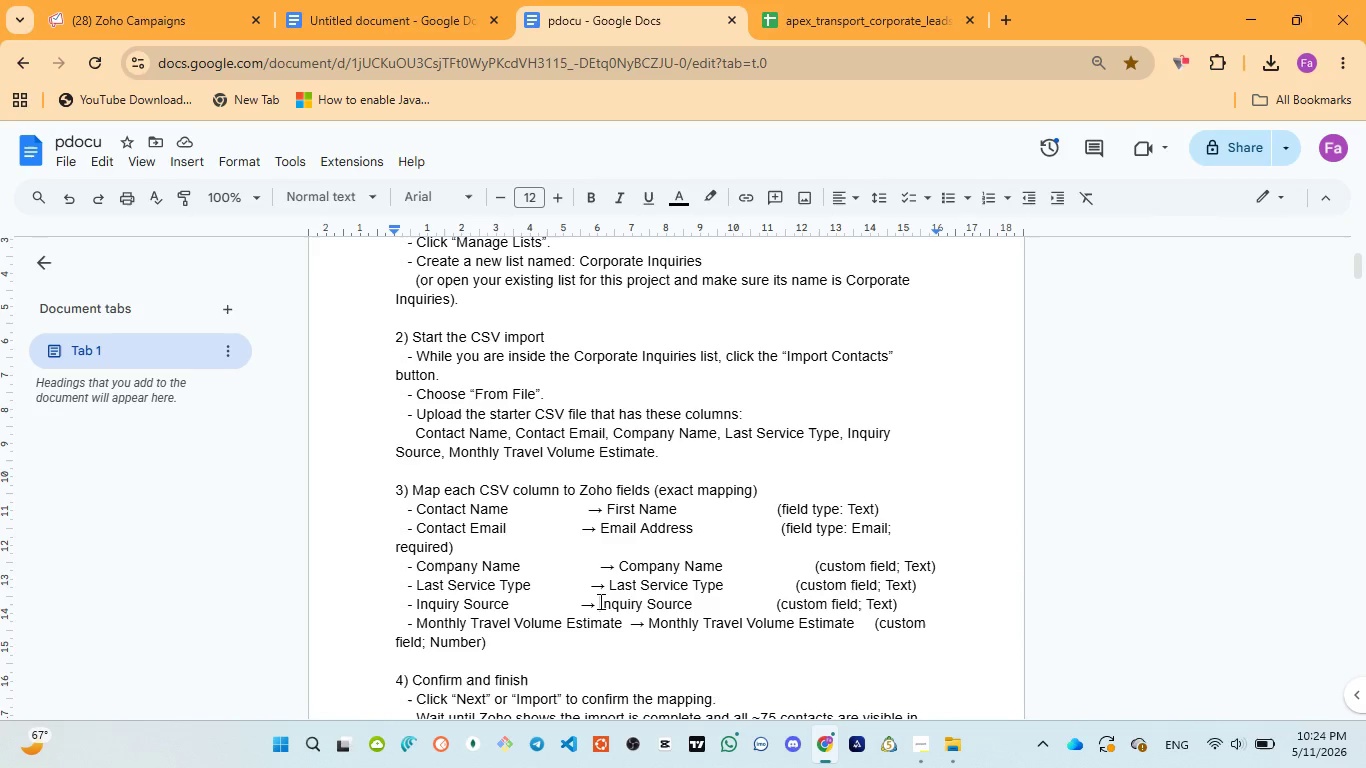 
left_click_drag(start_coordinate=[599, 601], to_coordinate=[695, 601])
 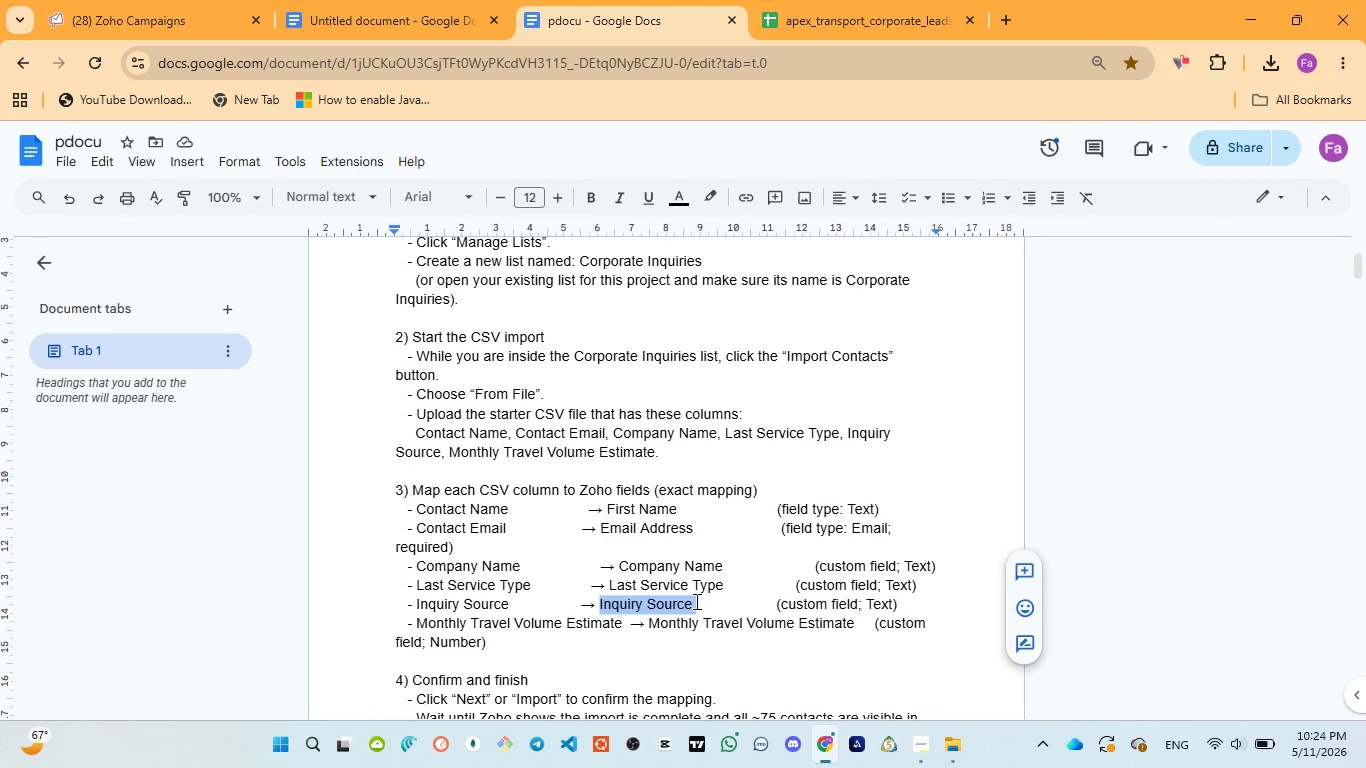 
key(Control+C)
 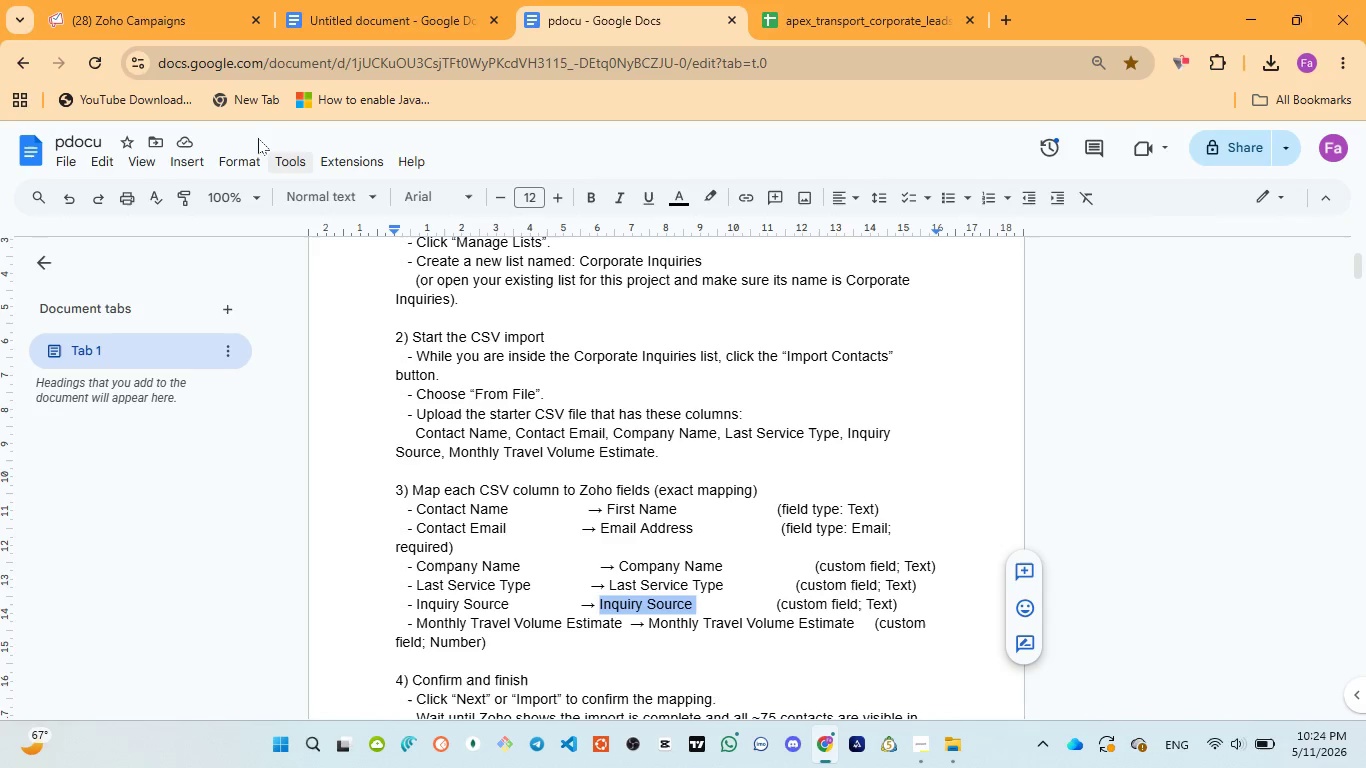 
left_click([158, 24])
 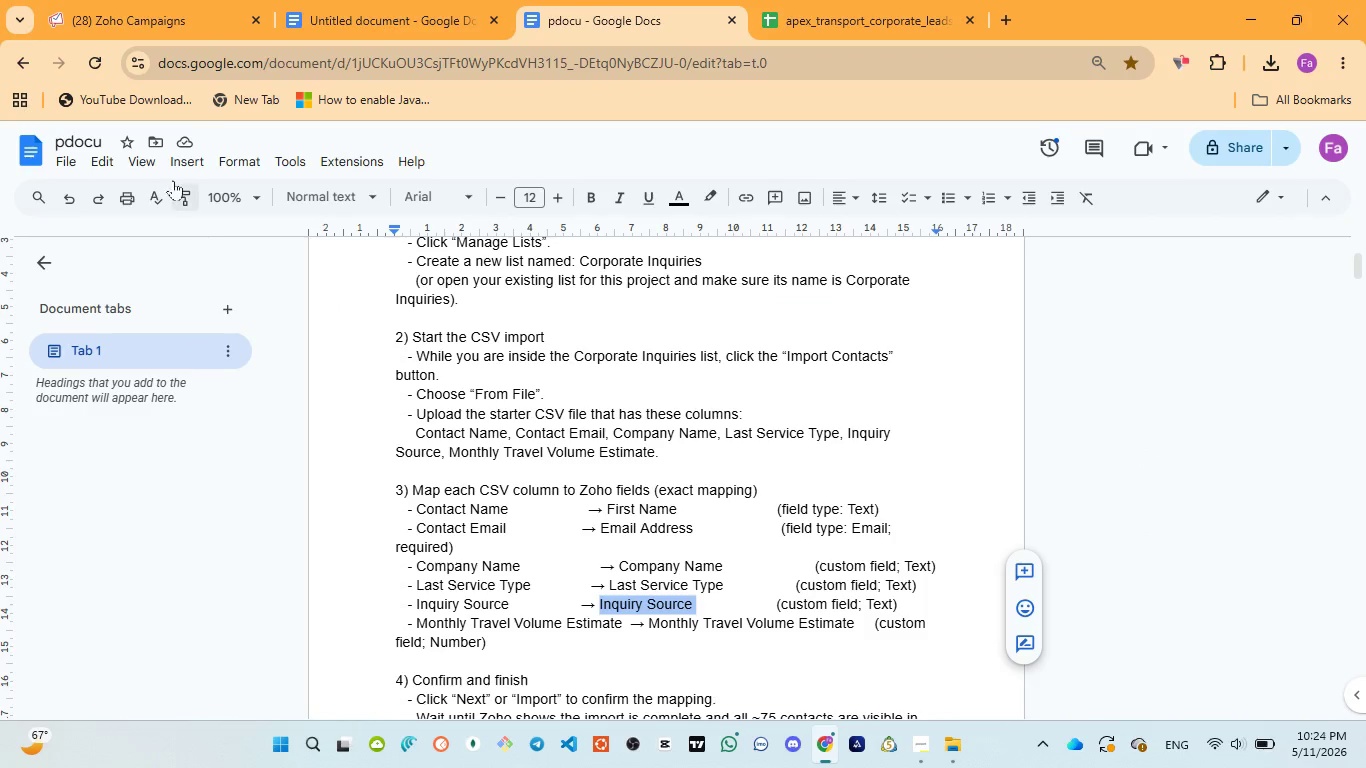 
wait(7.14)
 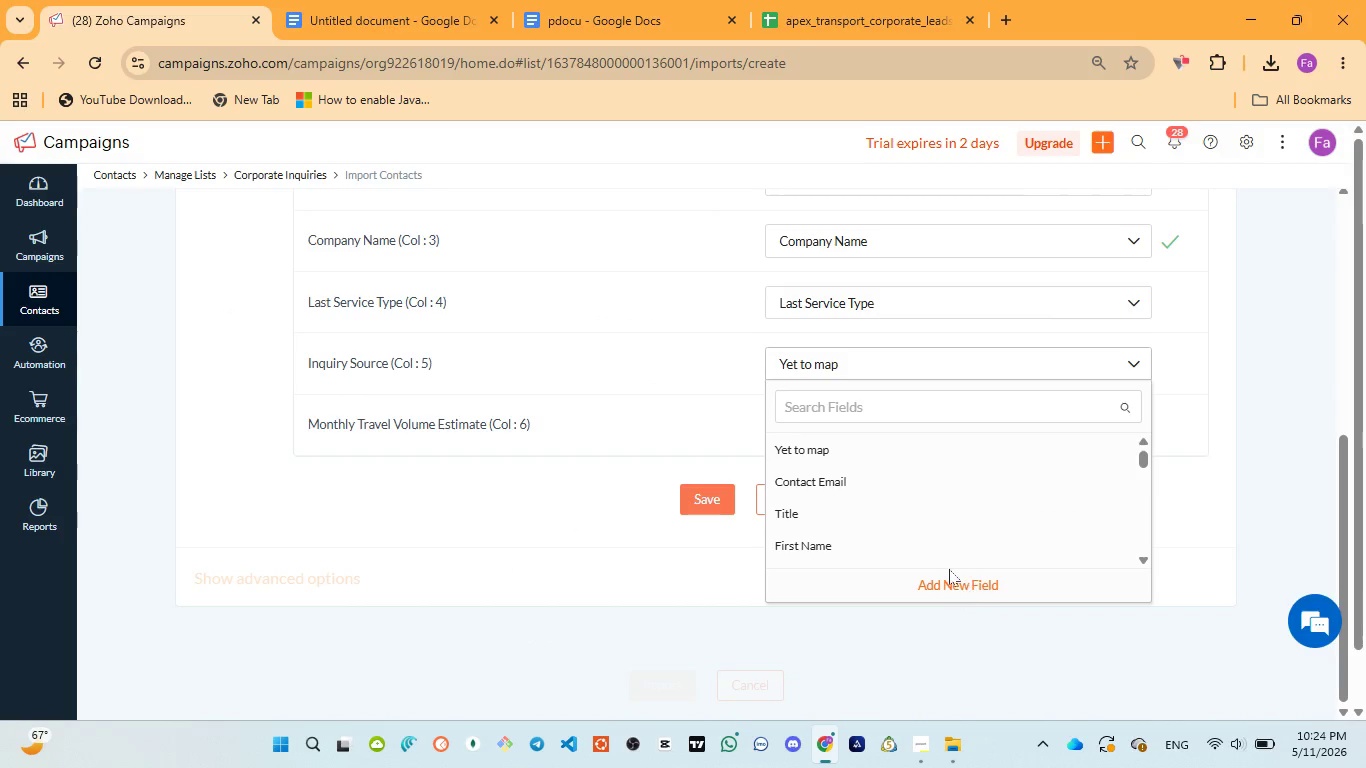 
left_click([94, 10])
 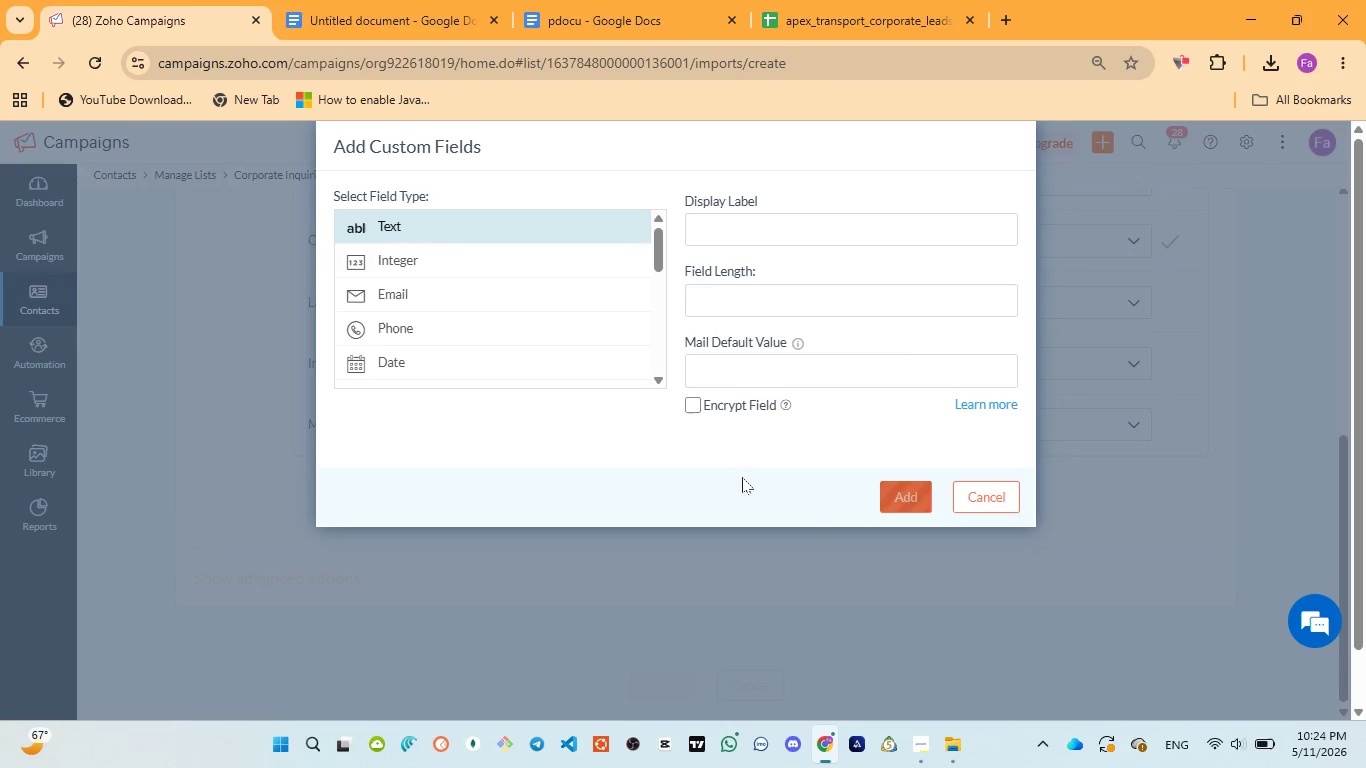 
left_click([736, 229])
 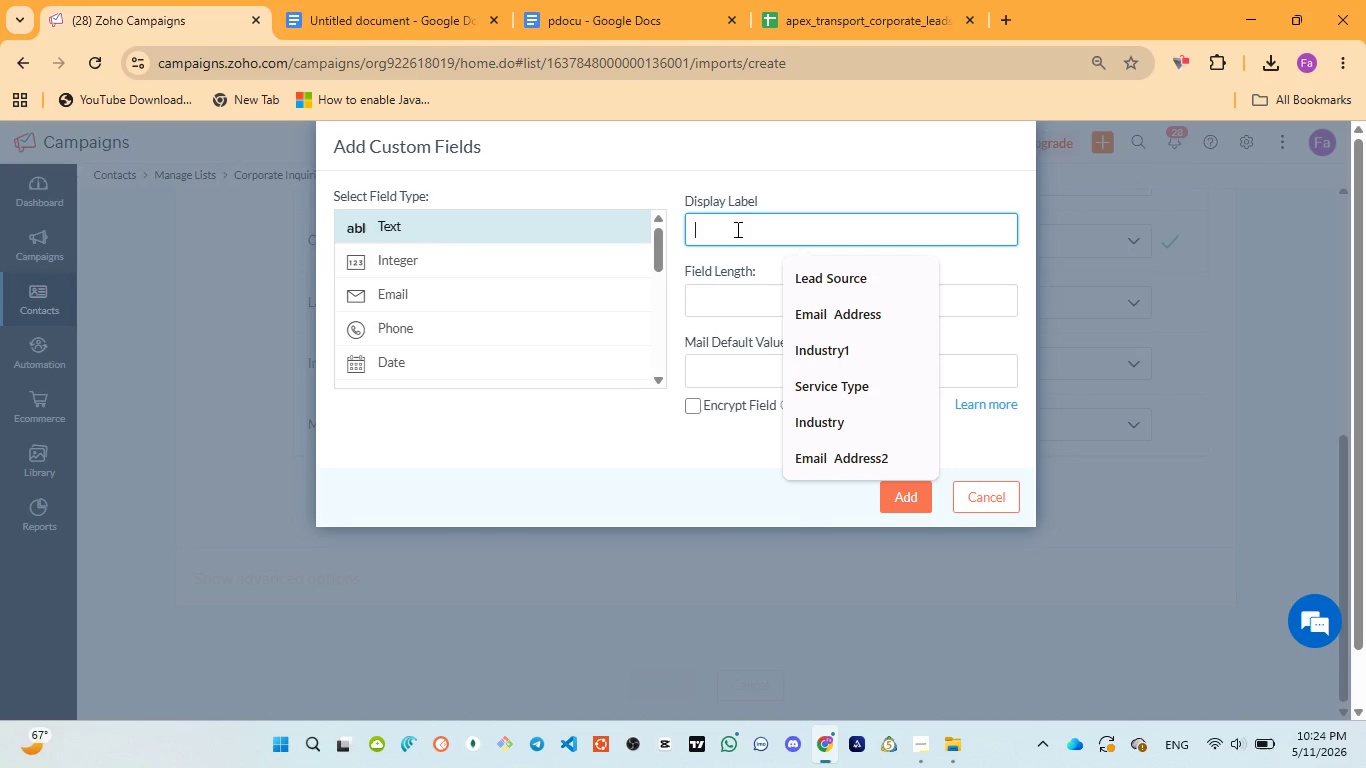 
key(Control+V)
 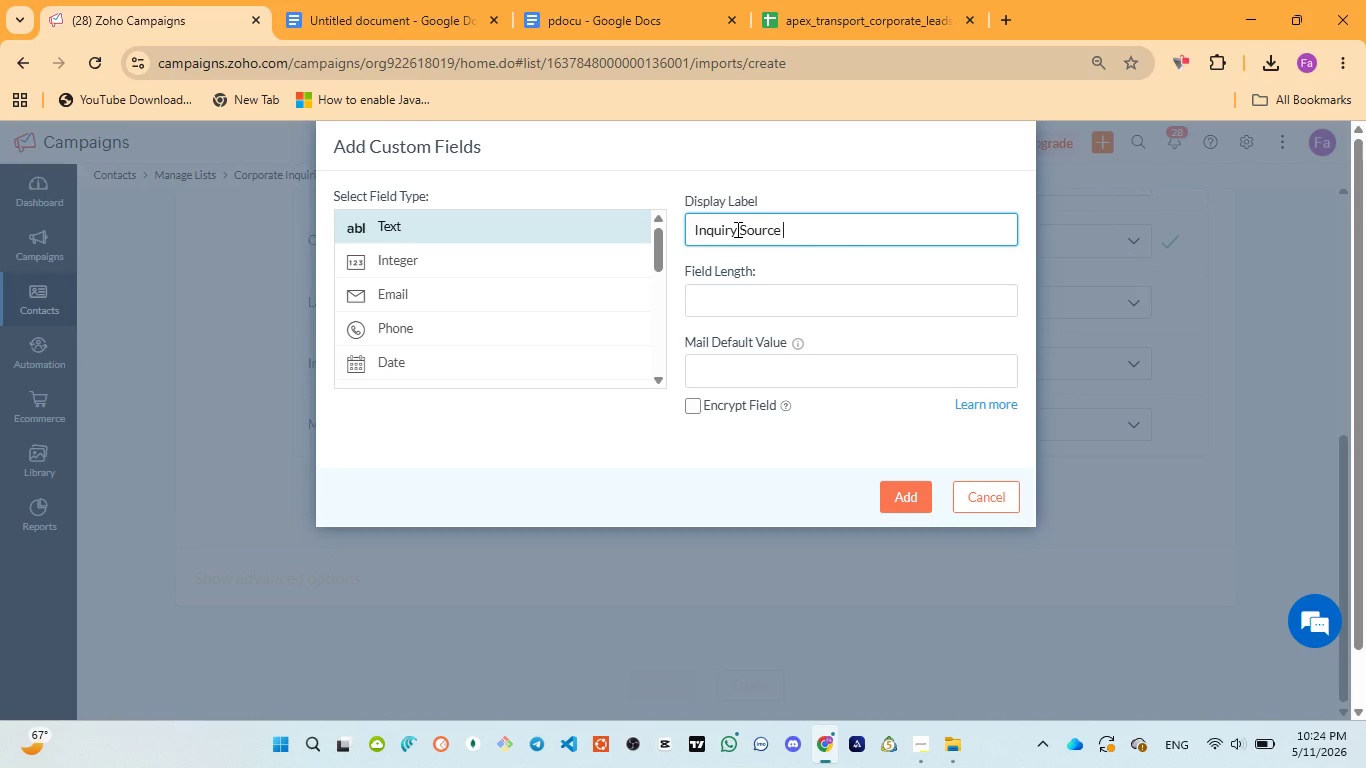 
wait(12.75)
 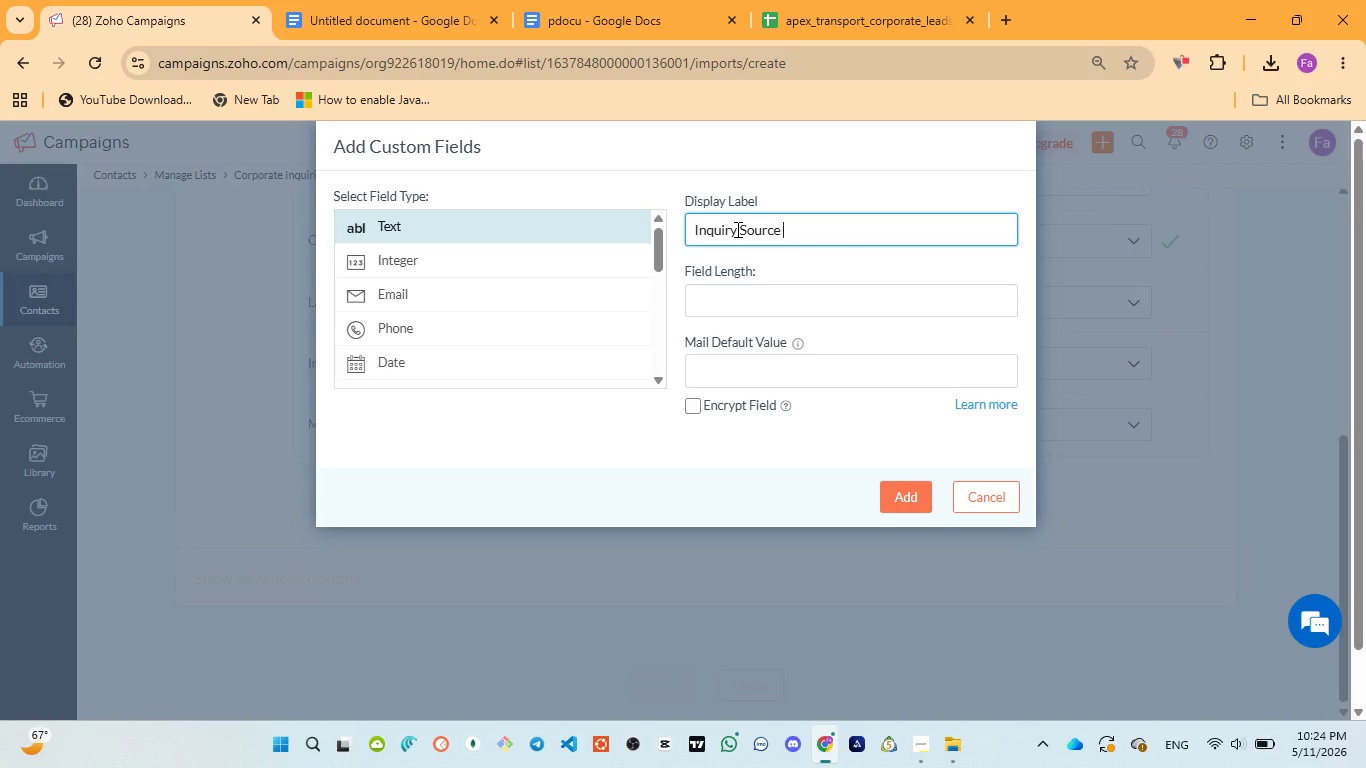 
left_click([727, 299])
 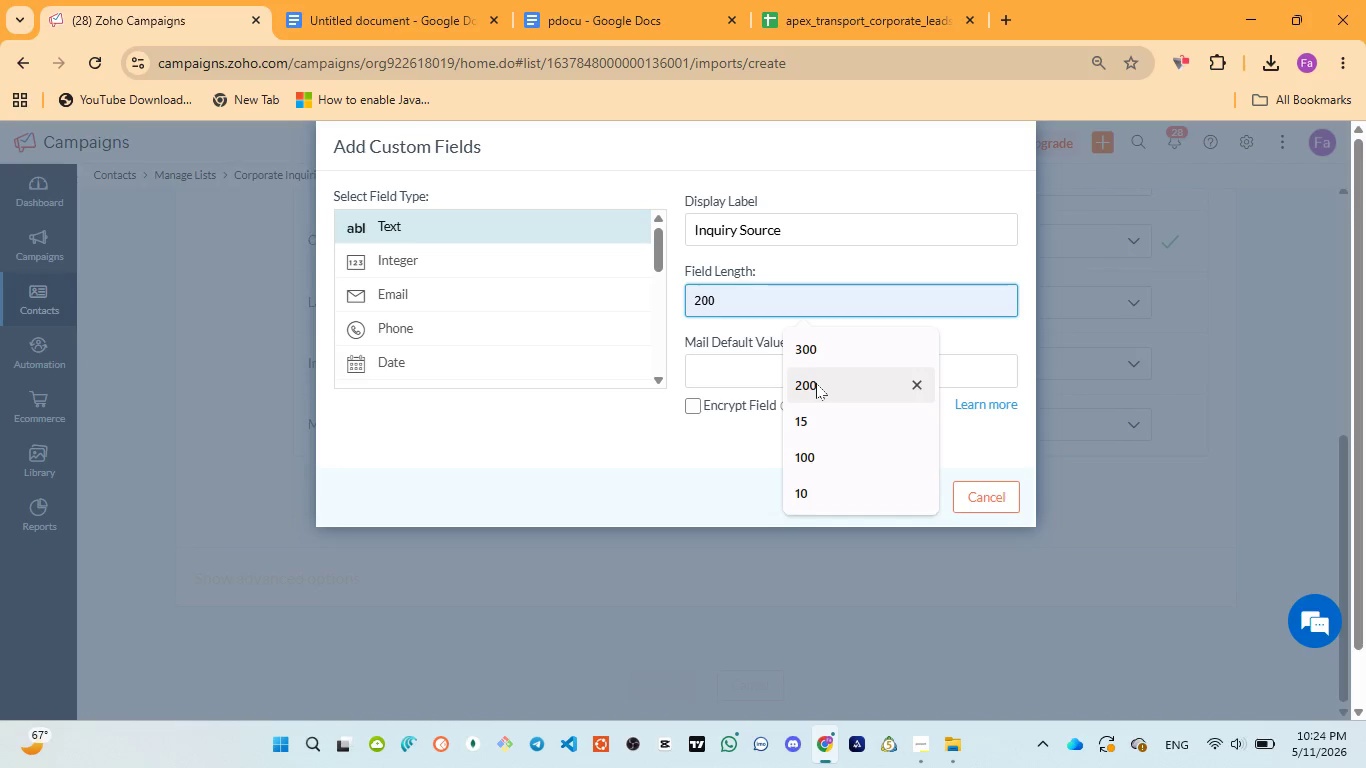 
left_click([816, 383])
 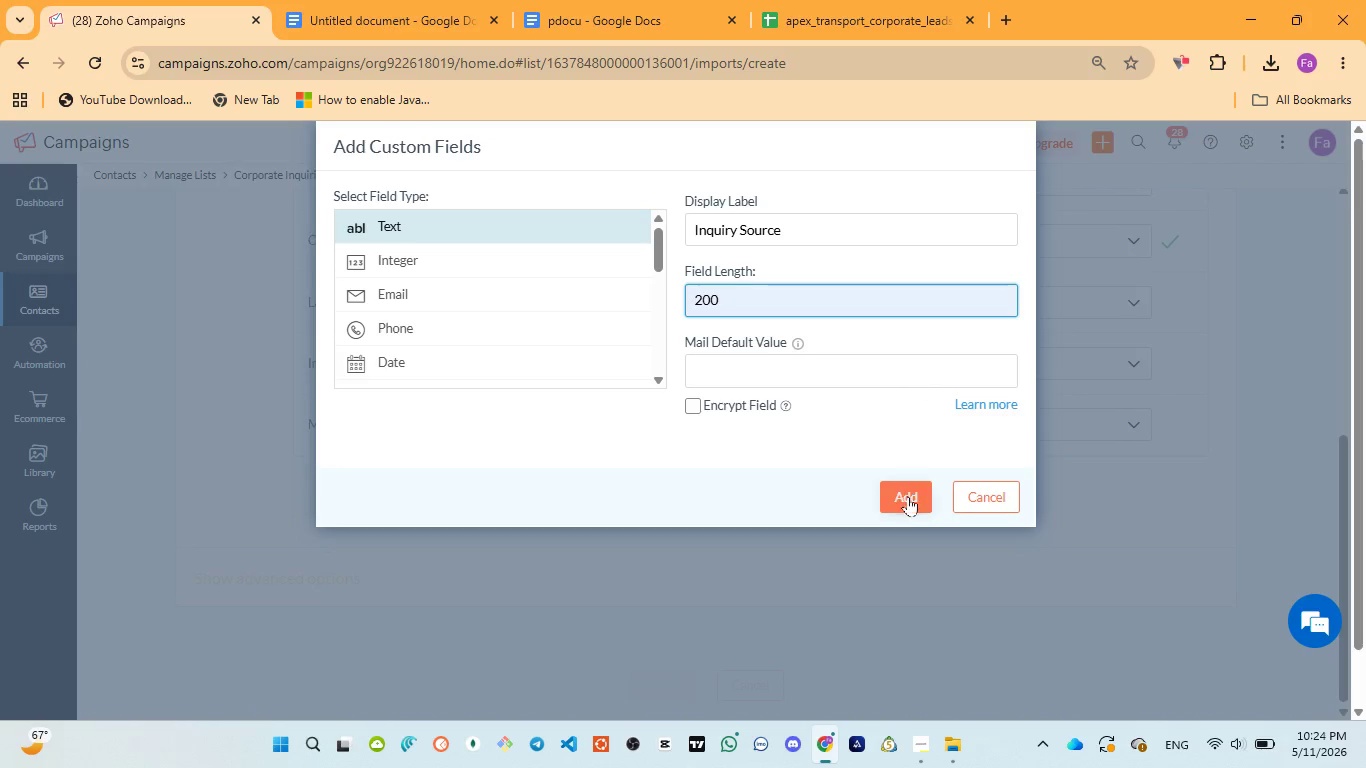 
left_click([908, 496])
 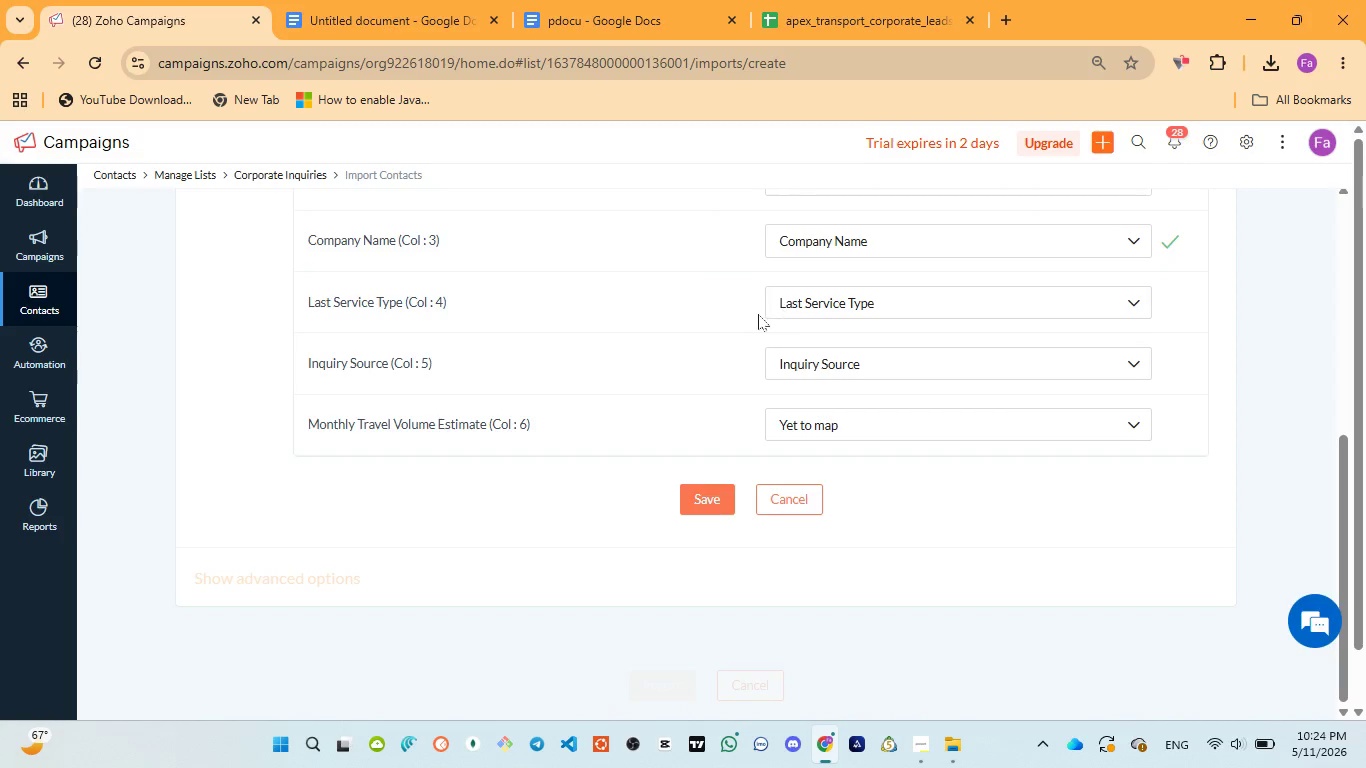 
wait(6.53)
 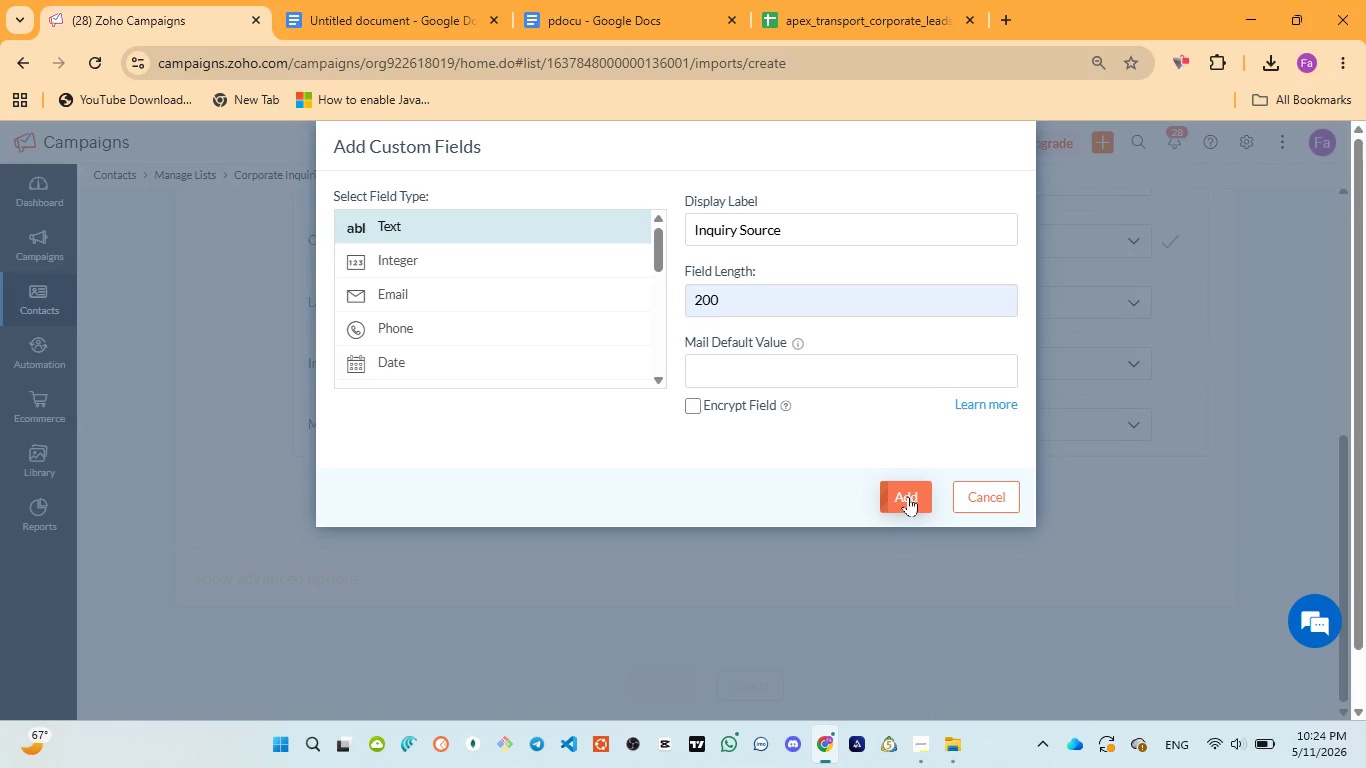 
left_click([825, 425])
 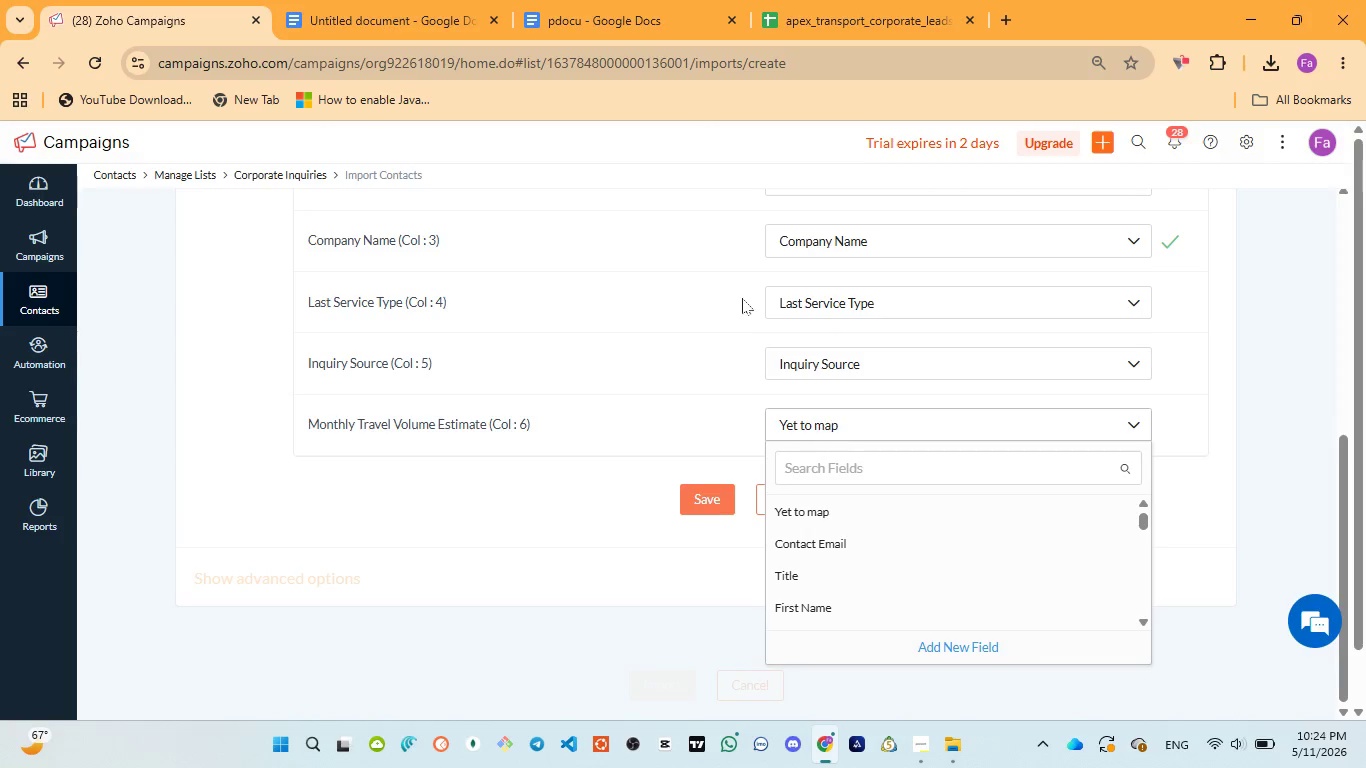 
left_click([590, 12])
 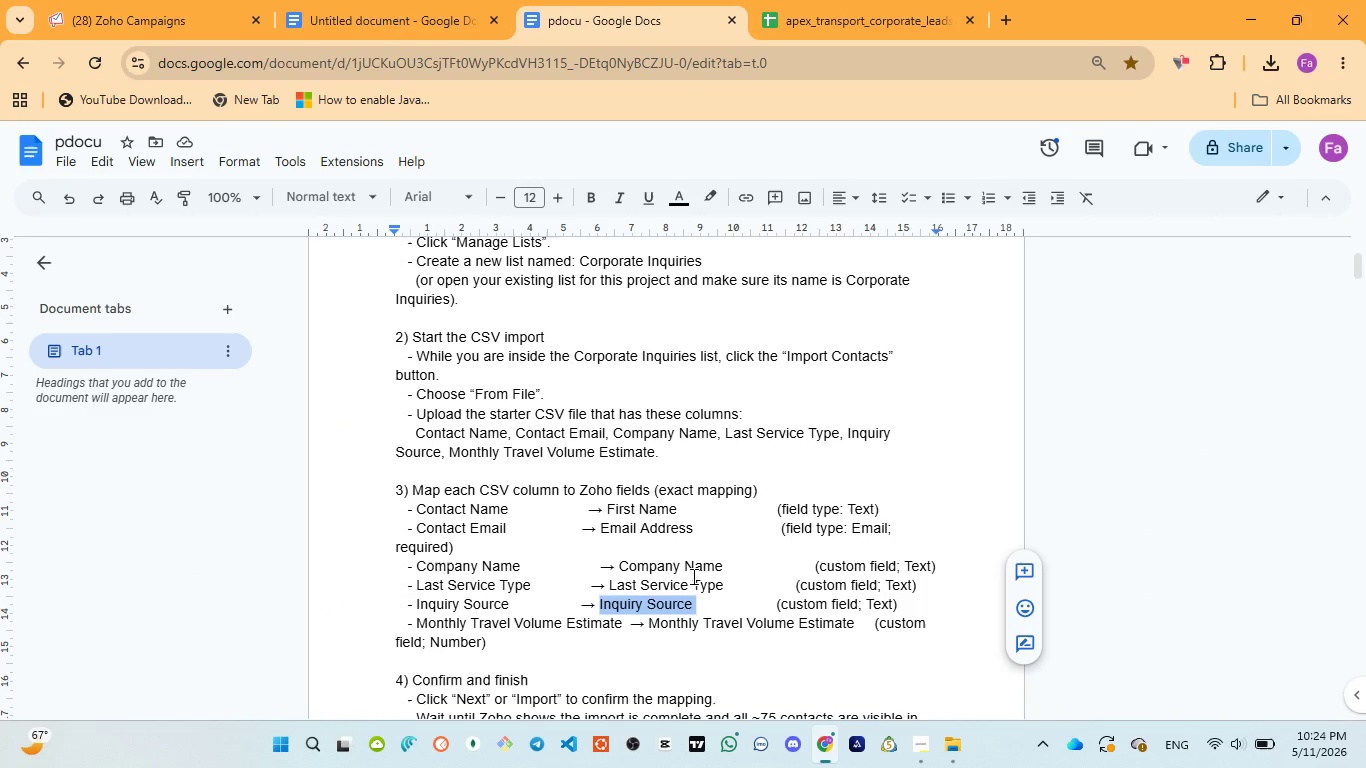 
scroll: coordinate [692, 580], scroll_direction: down, amount: 1.0
 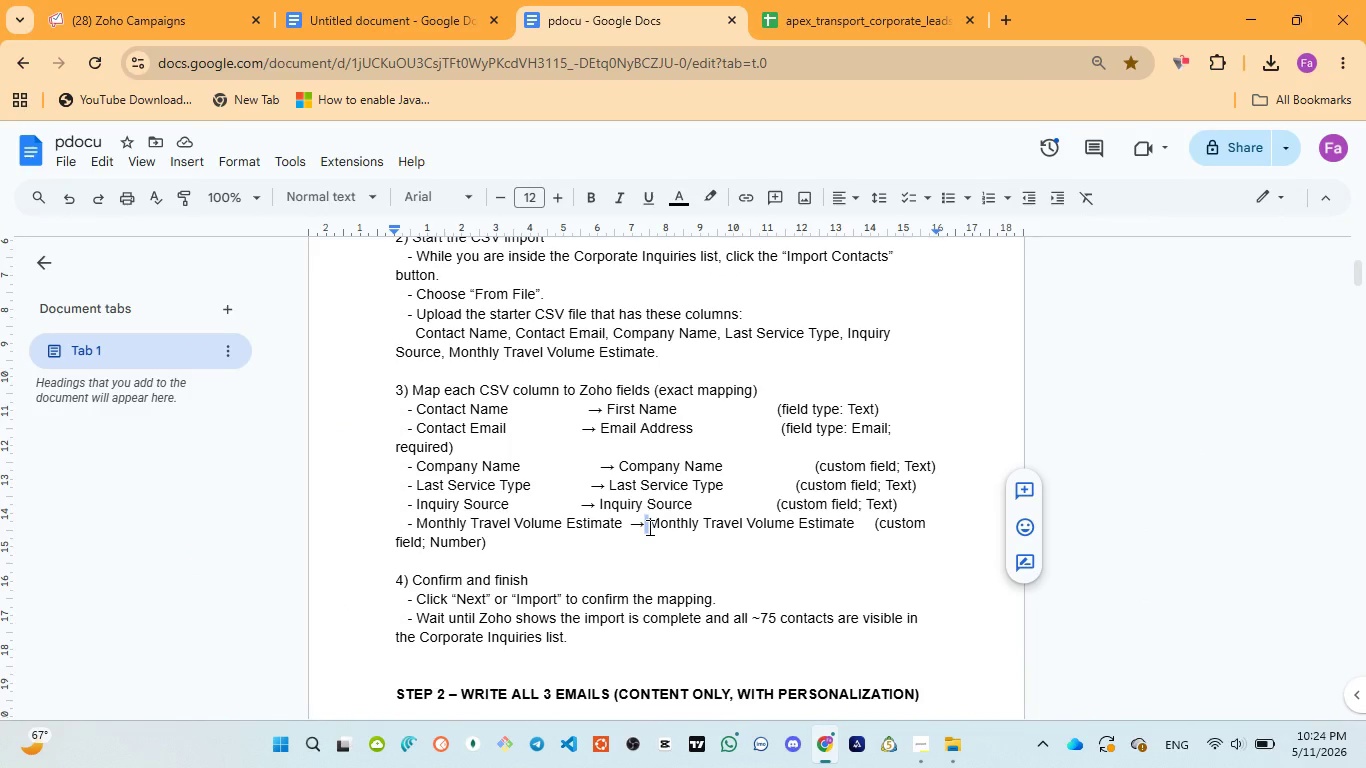 
left_click([648, 520])
 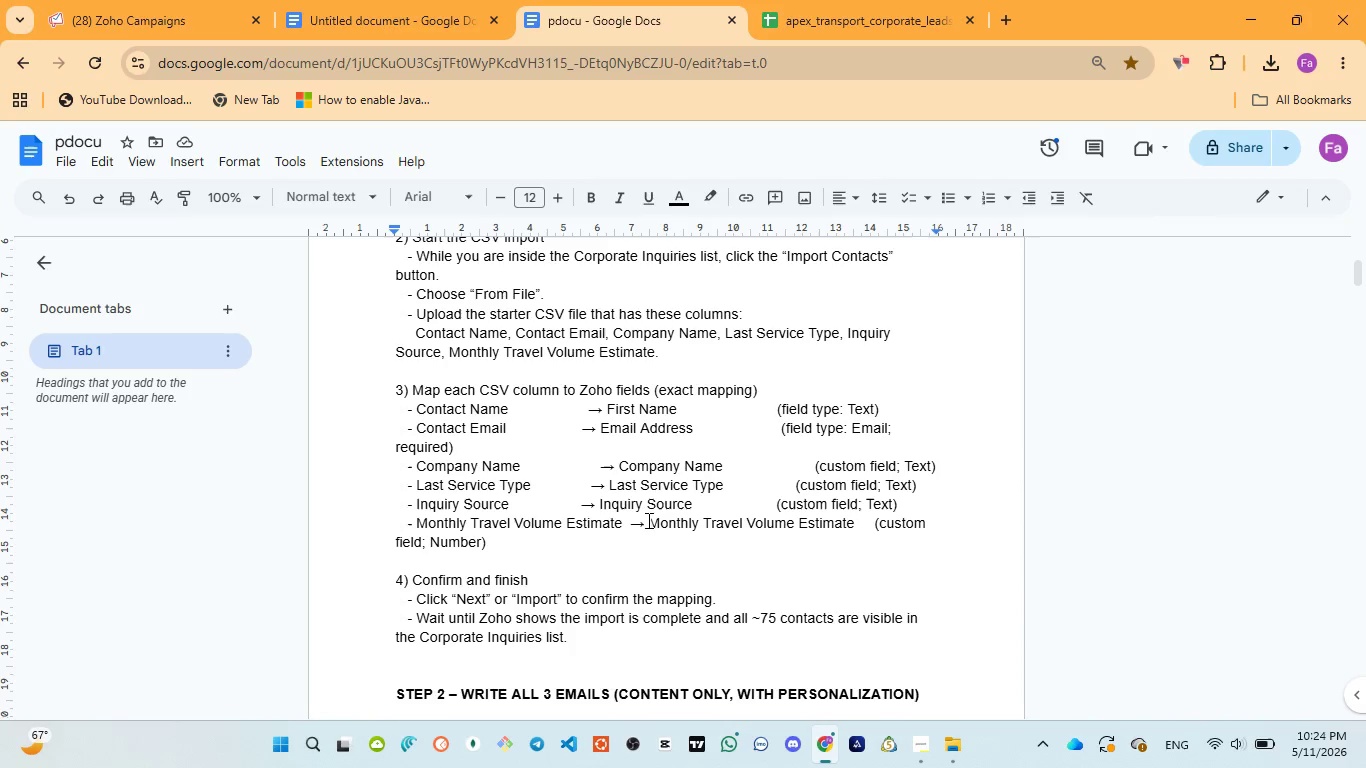 
left_click_drag(start_coordinate=[647, 520], to_coordinate=[713, 526])
 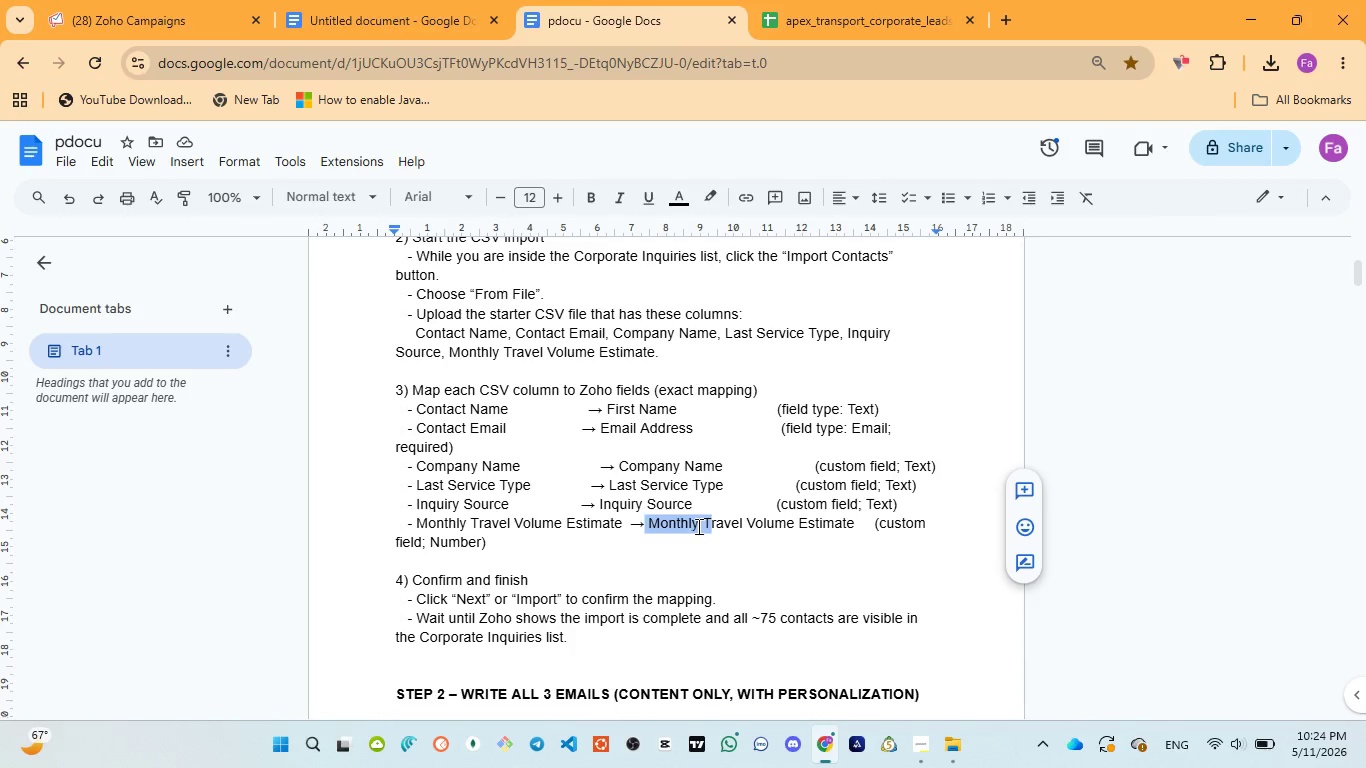 
left_click([697, 526])
 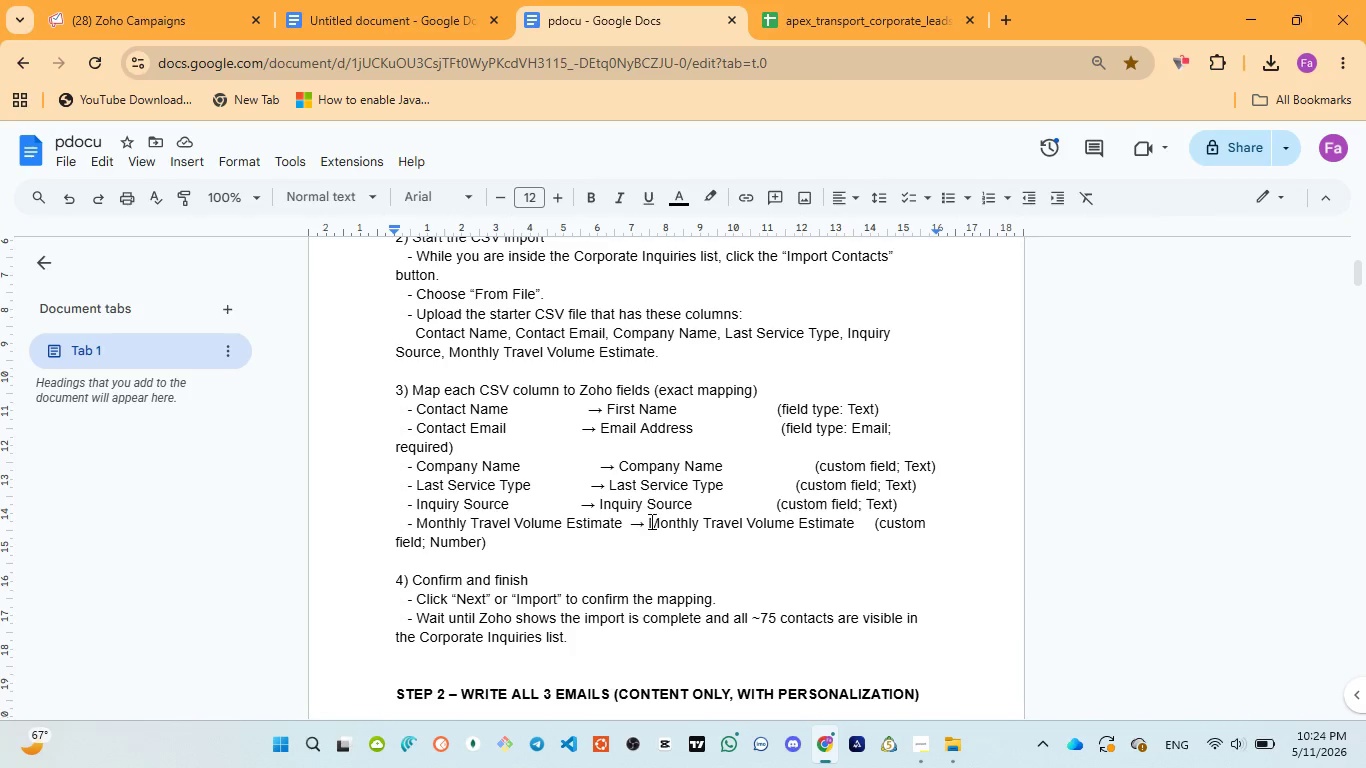 
left_click_drag(start_coordinate=[650, 521], to_coordinate=[858, 520])
 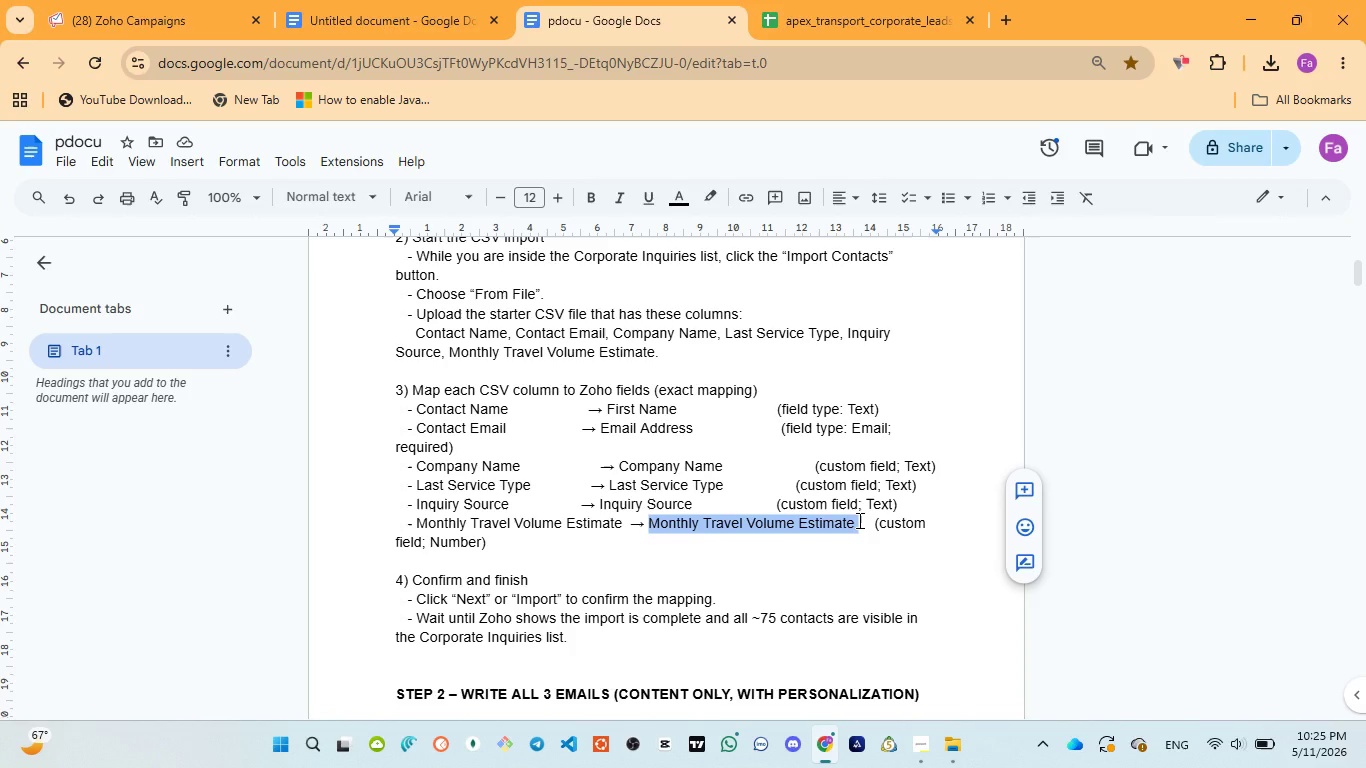 
key(Control+C)
 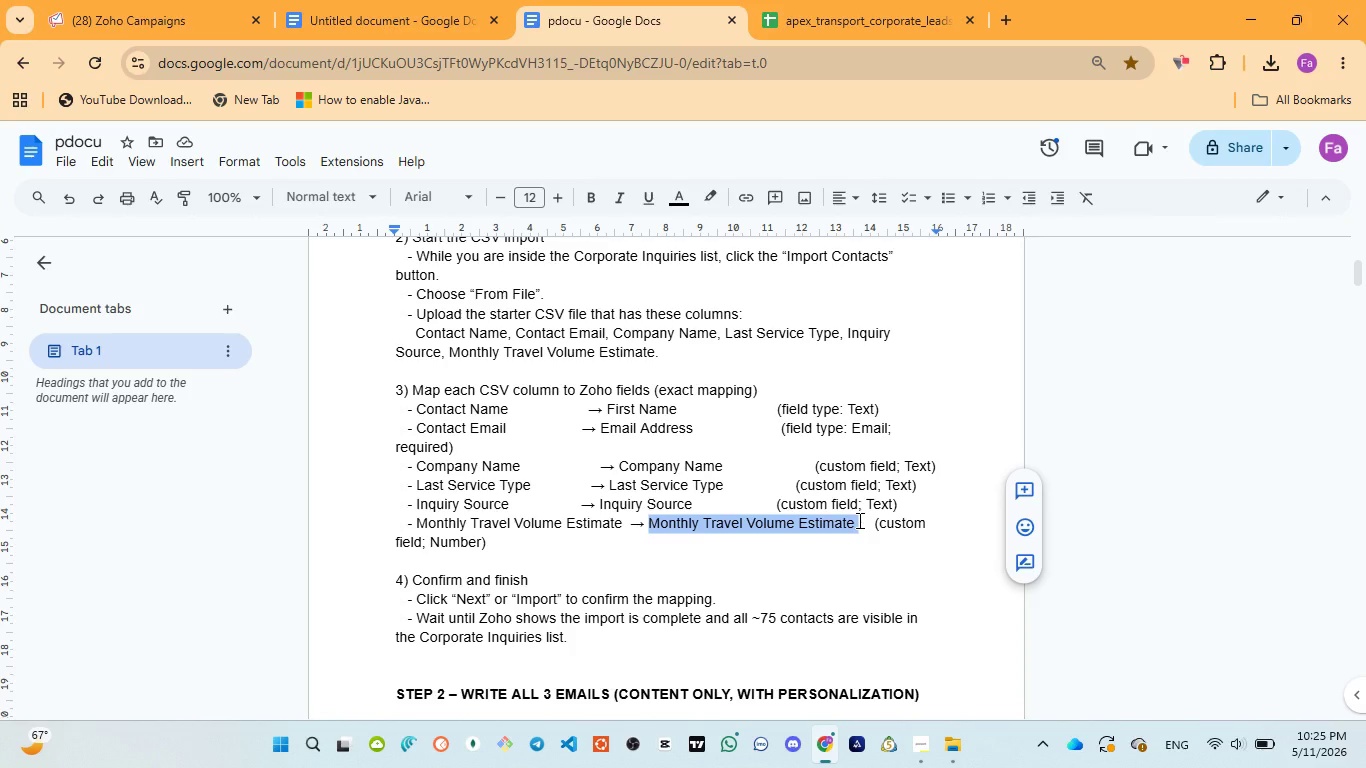 
key(Control+C)
 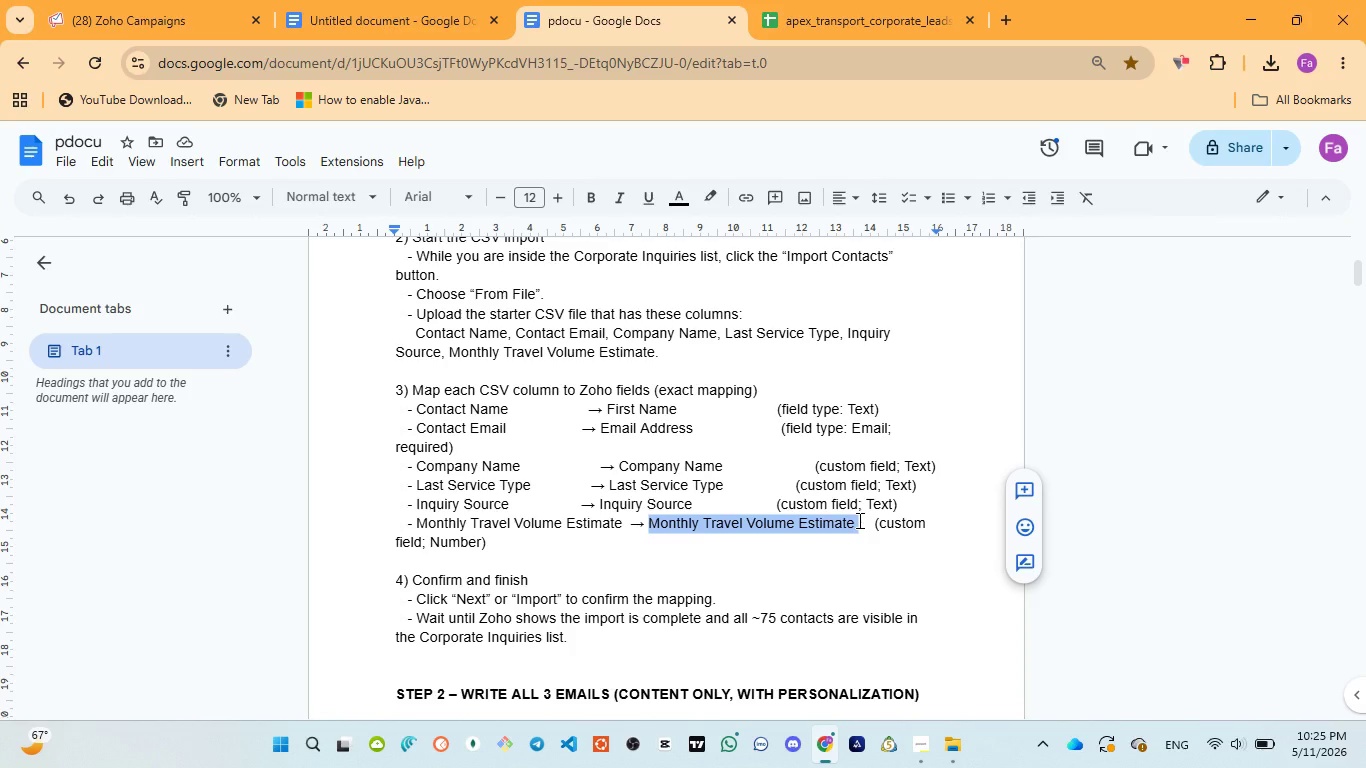 
key(Control+C)
 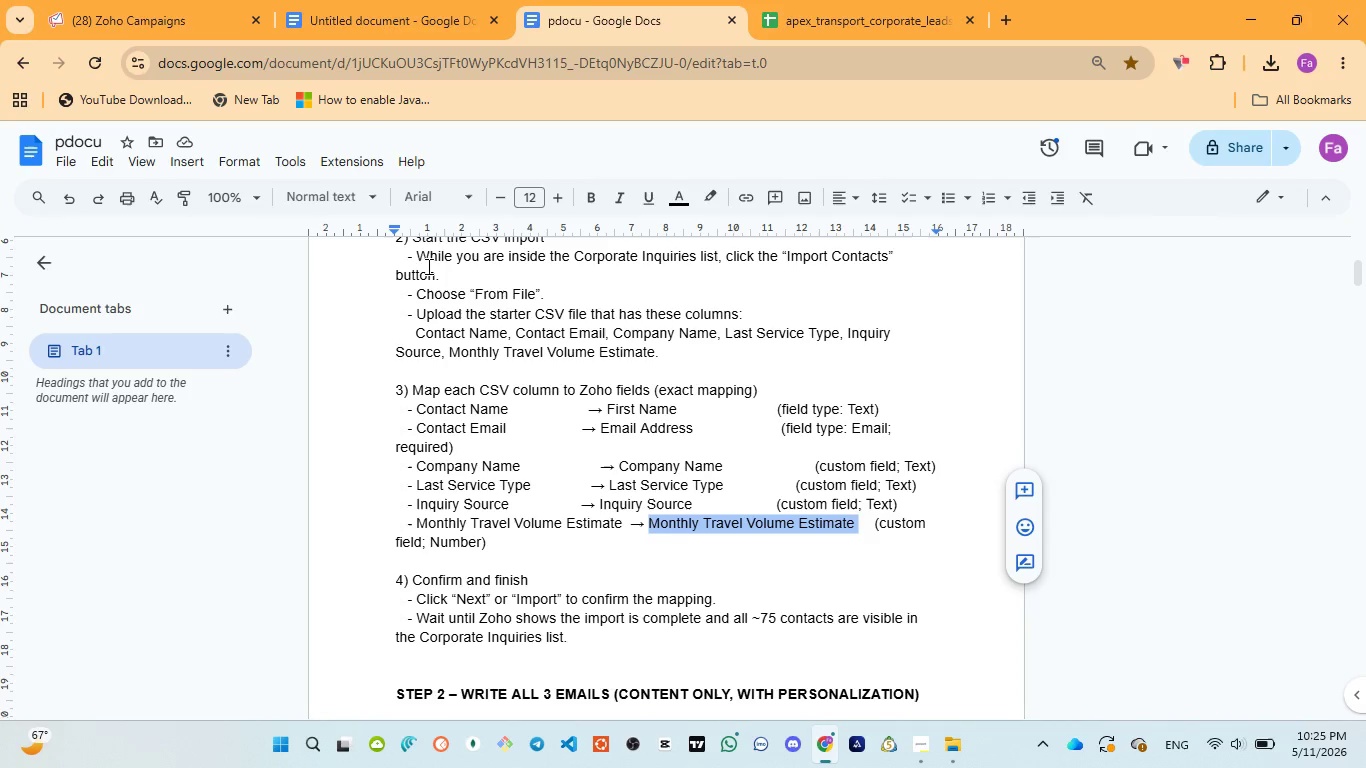 
left_click([186, 25])
 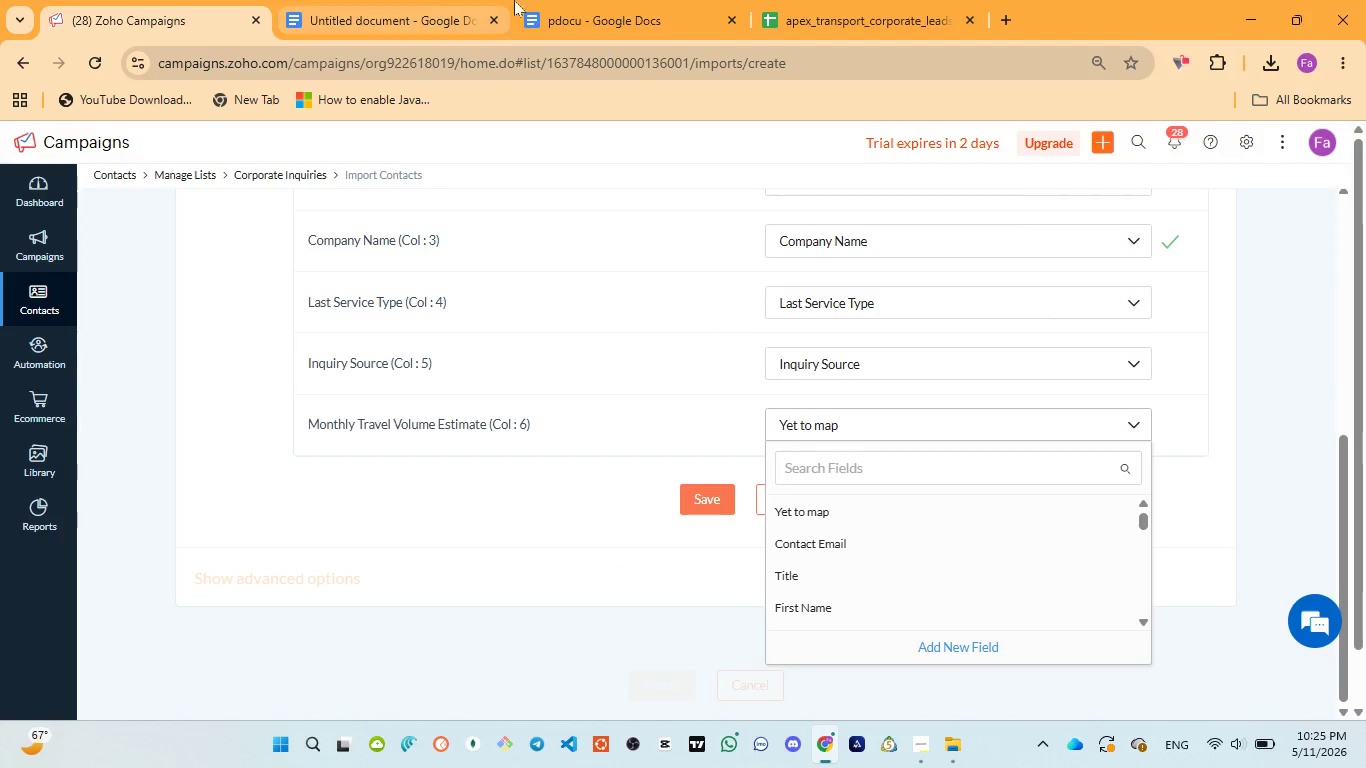 
left_click([586, 18])
 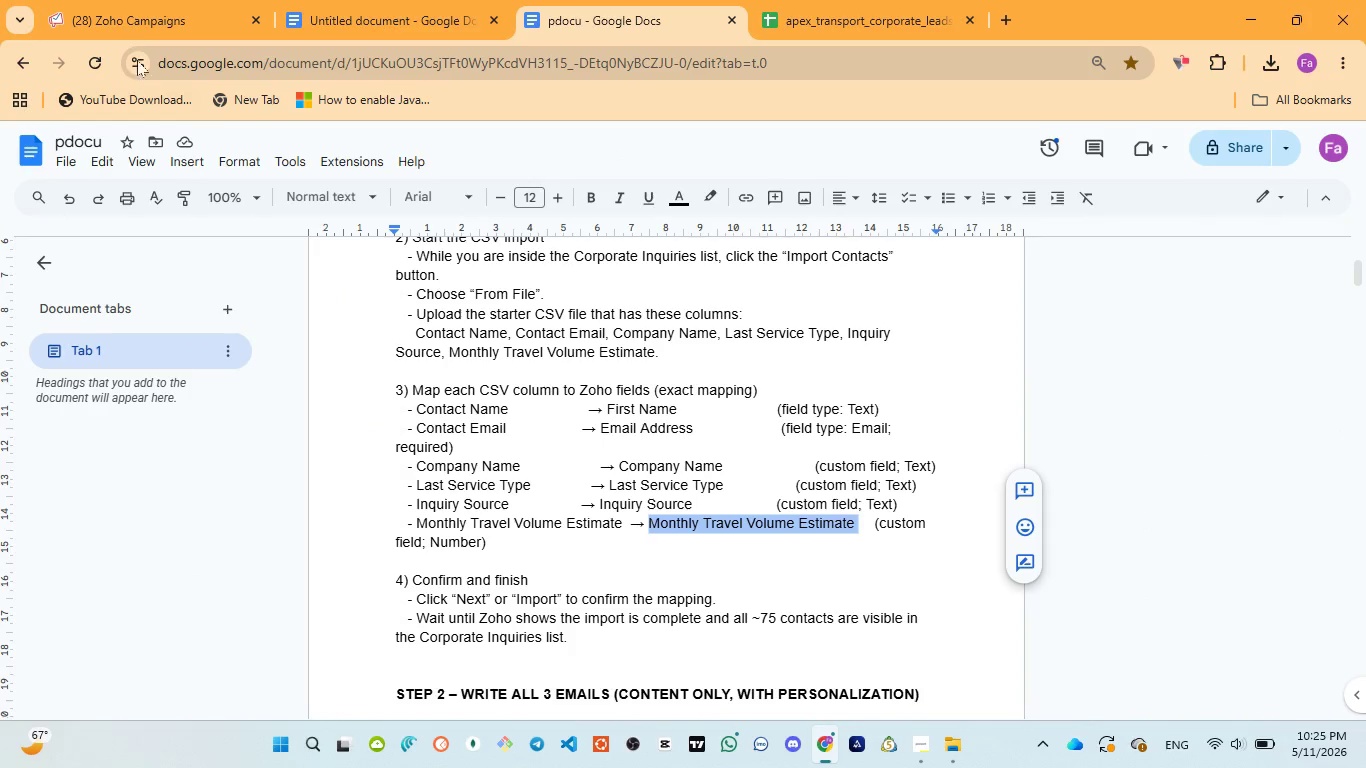 
left_click_drag(start_coordinate=[121, 15], to_coordinate=[122, 28])
 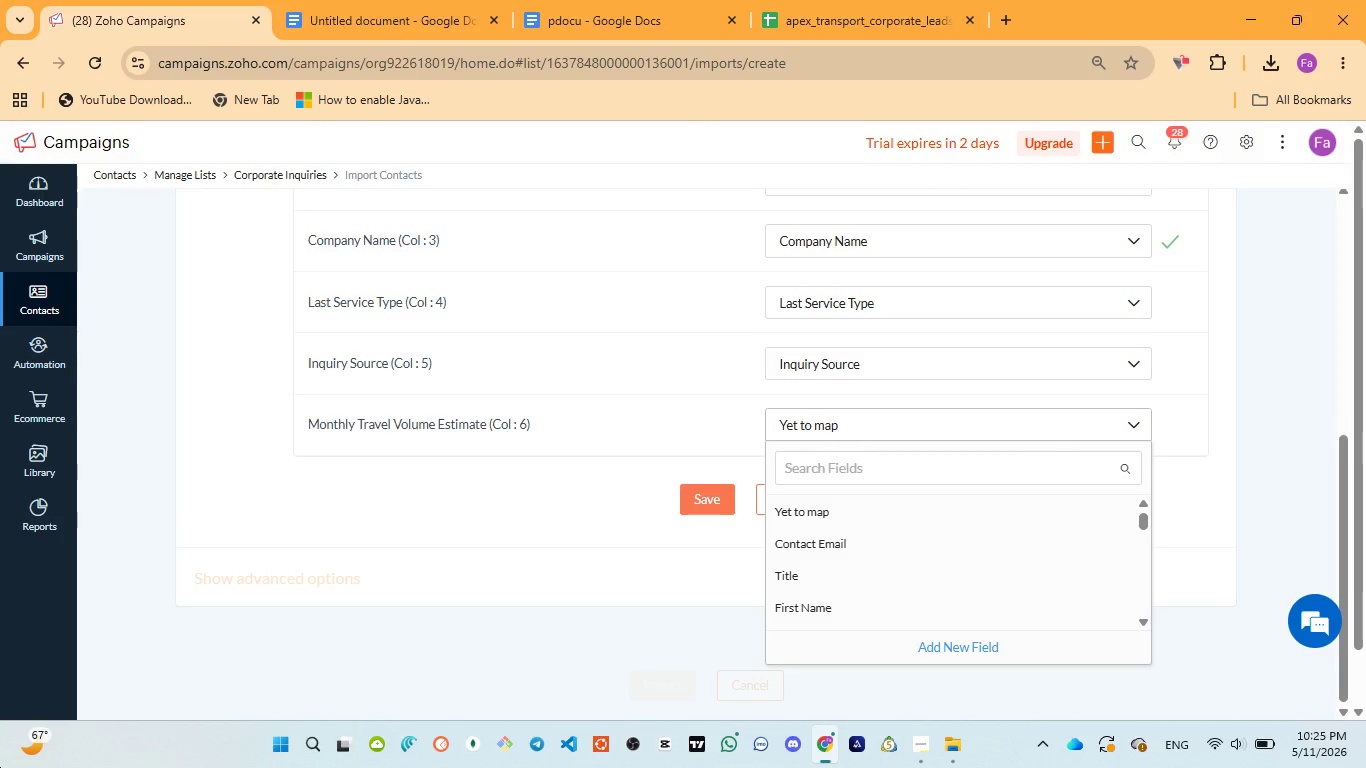 
wait(10.11)
 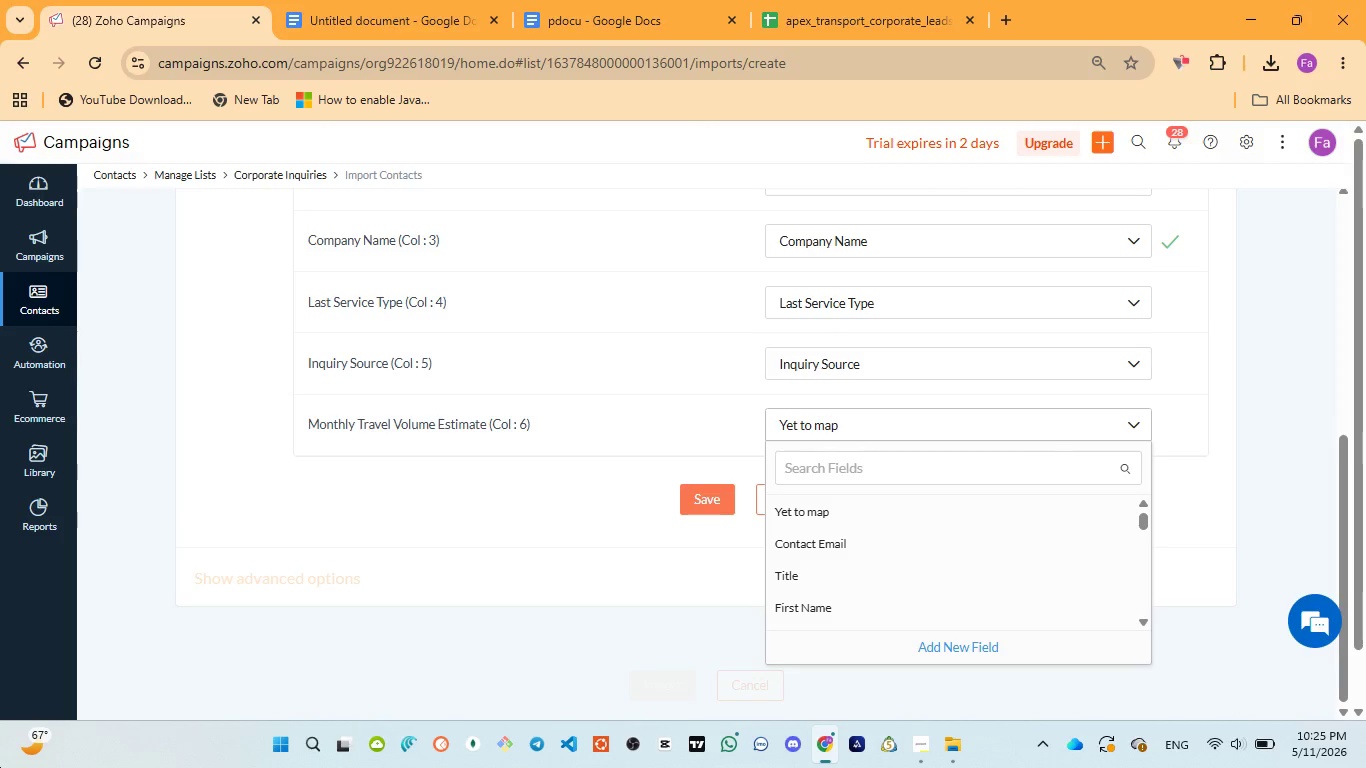 
left_click([966, 640])
 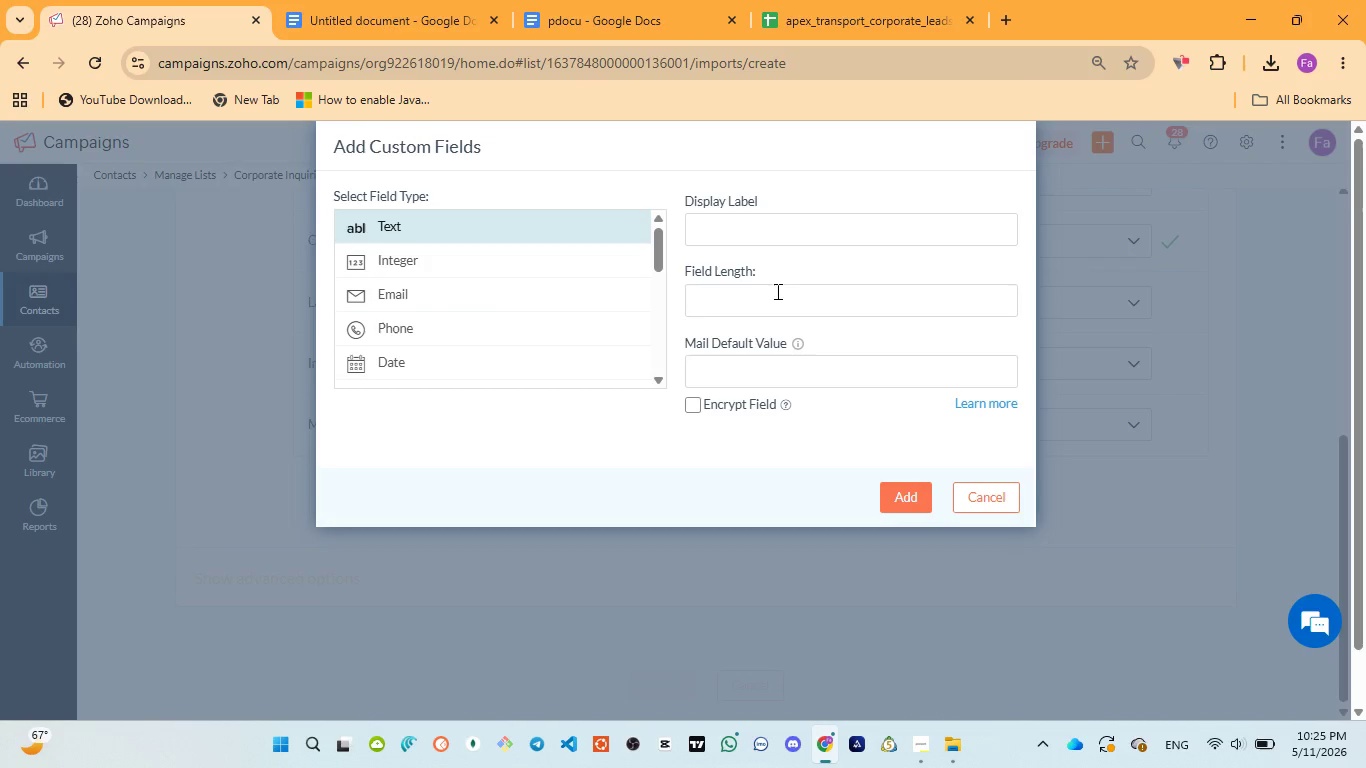 
left_click([756, 234])
 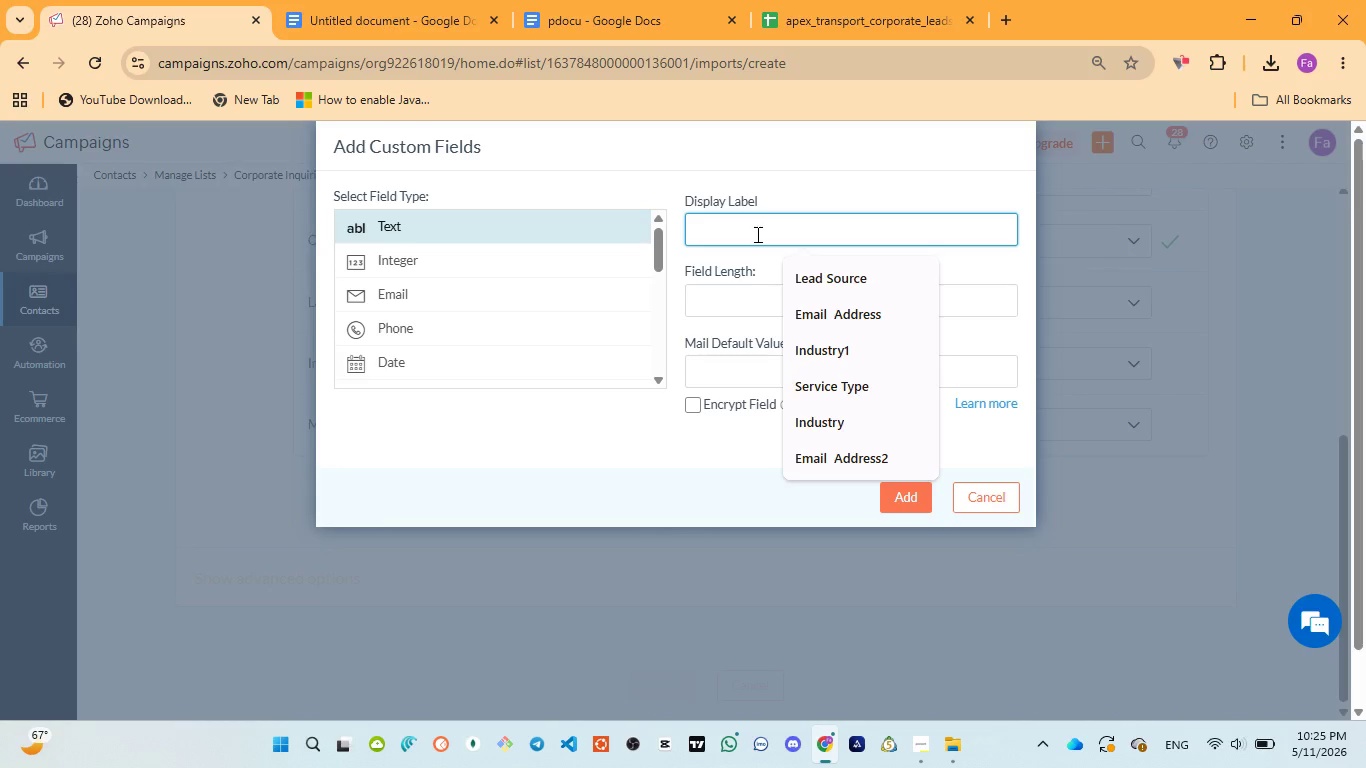 
key(Control+ControlLeft)
 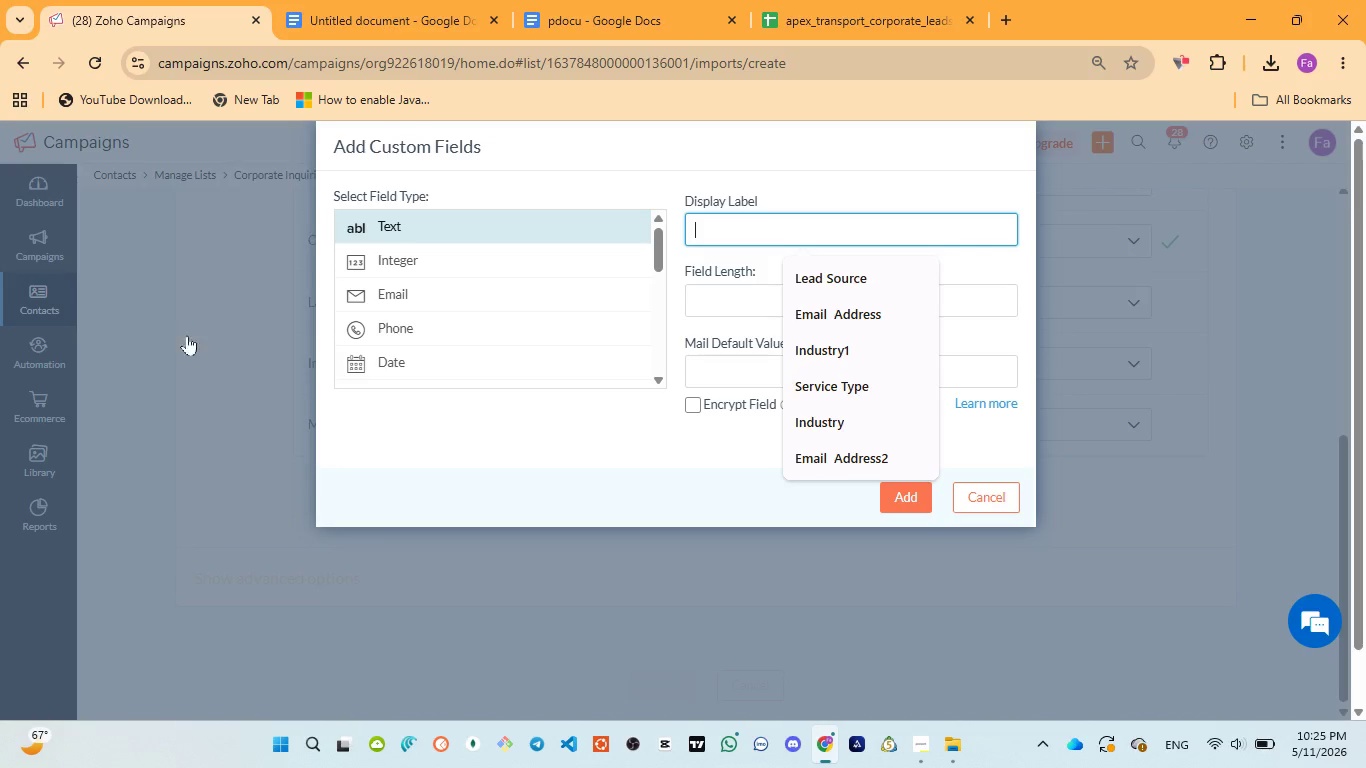 
scroll: coordinate [460, 329], scroll_direction: down, amount: 3.0
 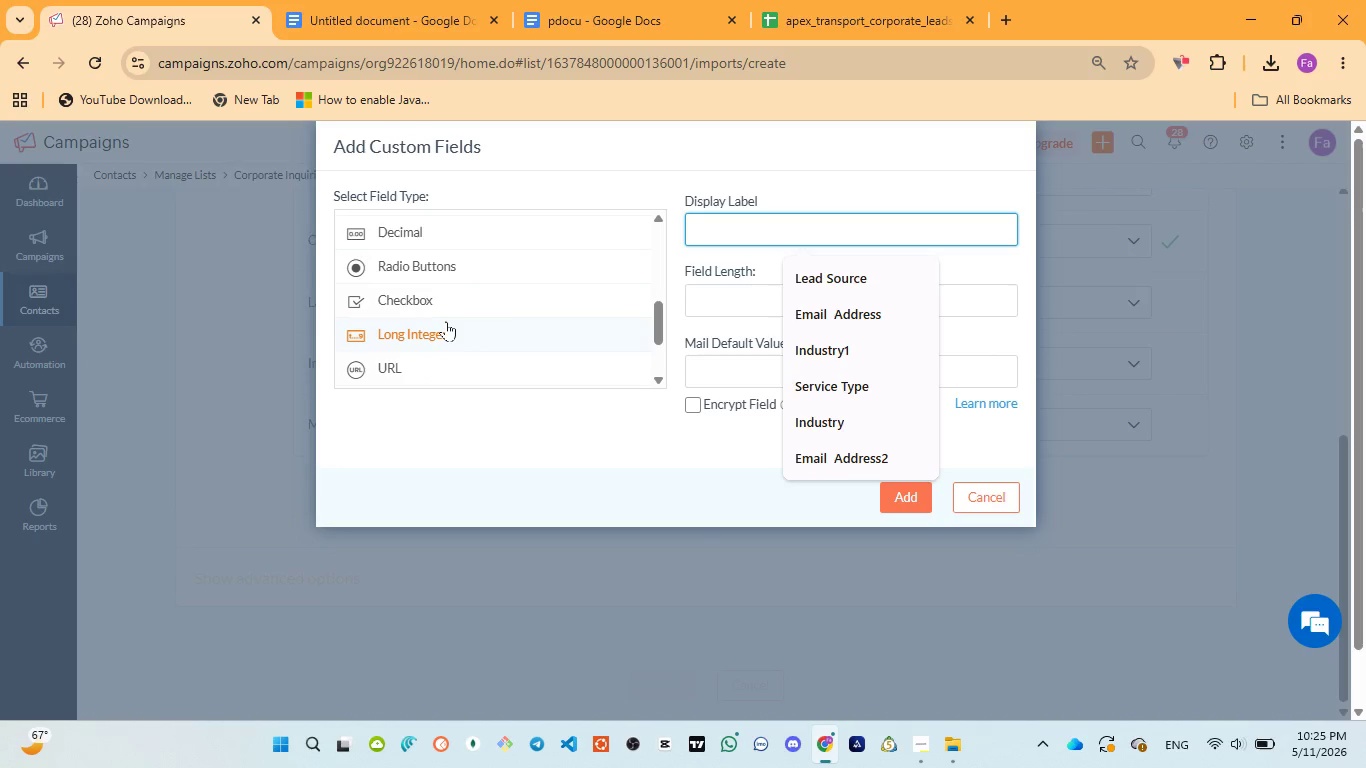 
left_click([444, 321])
 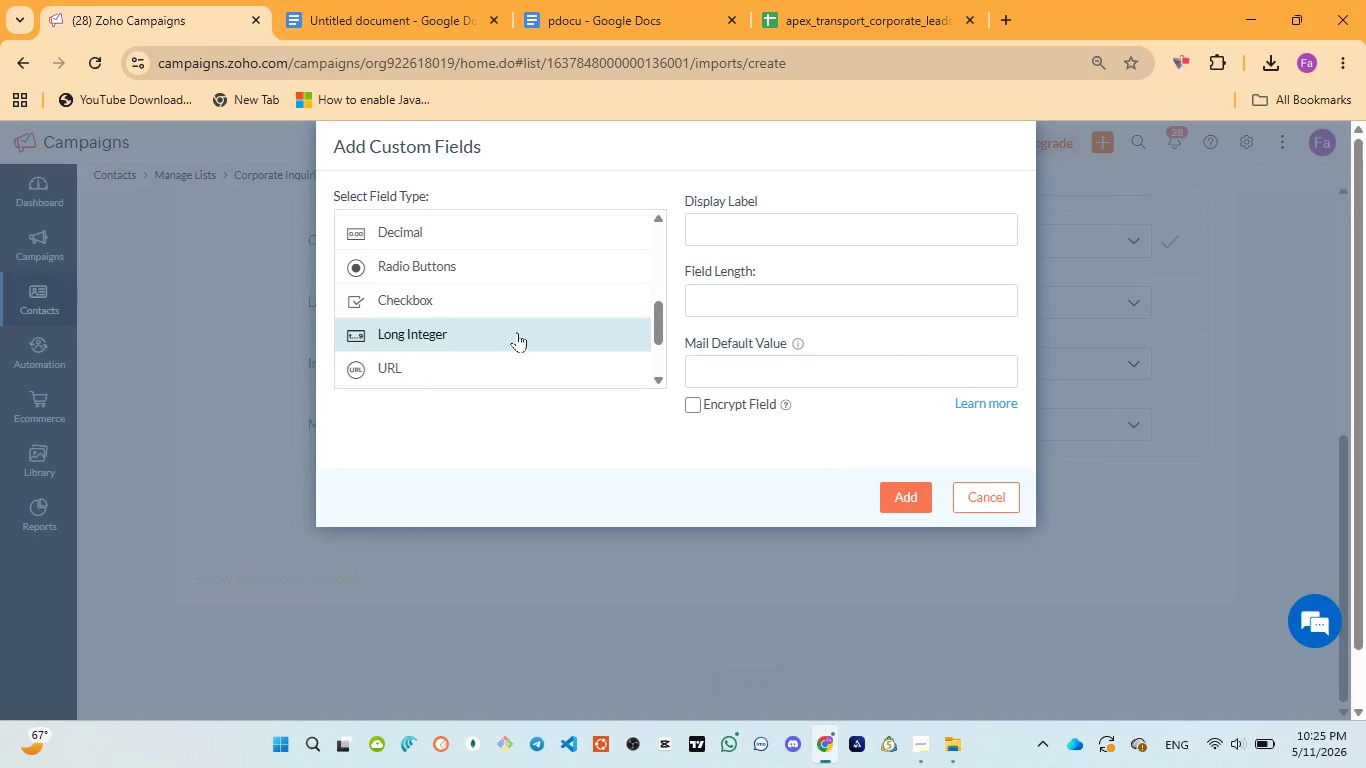 
left_click([496, 333])
 